 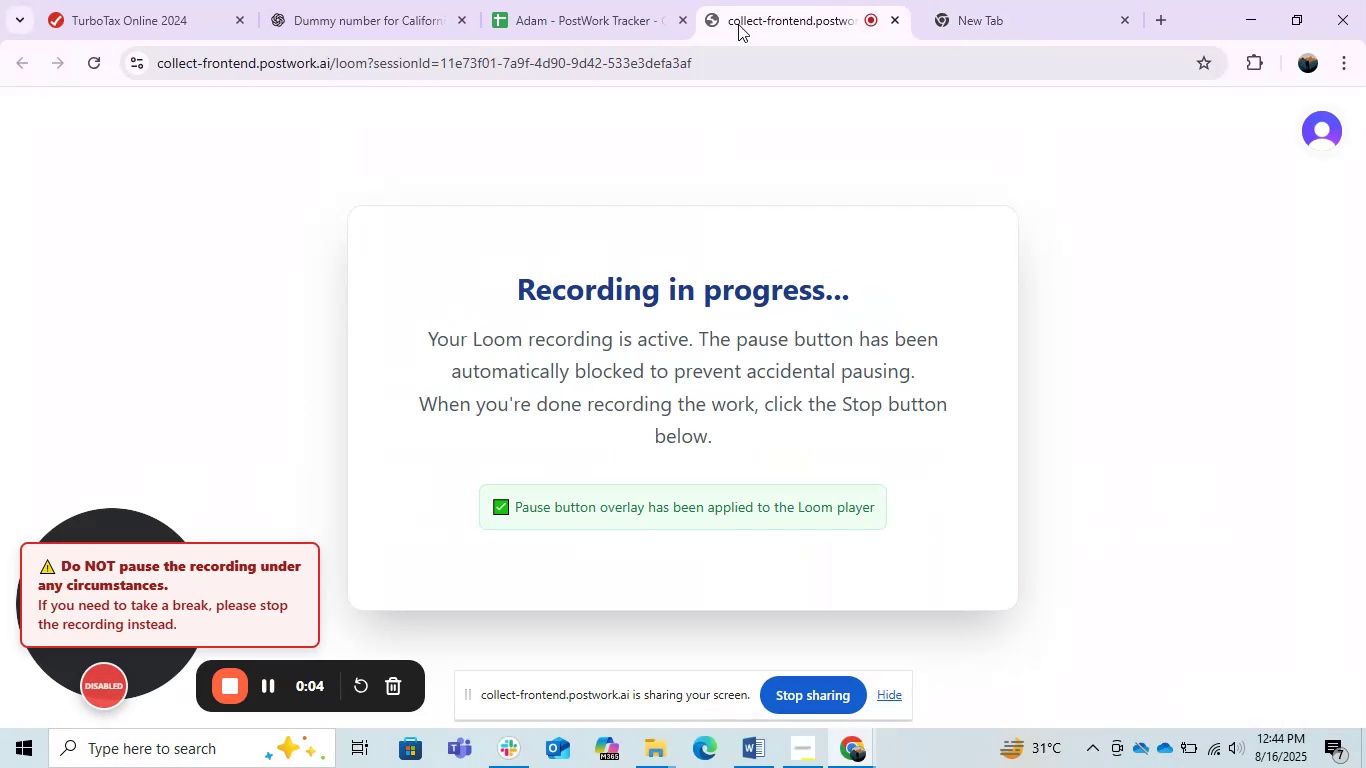 
left_click([364, 0])
 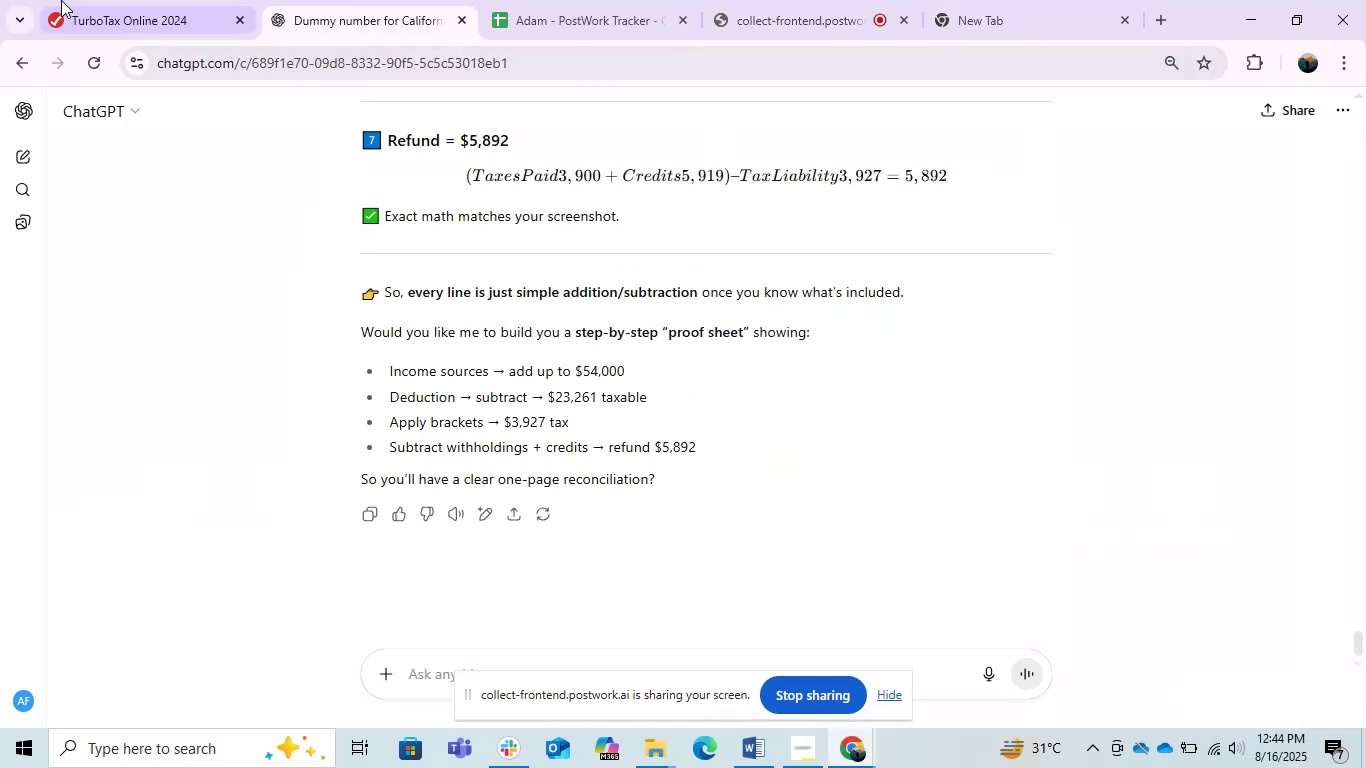 
left_click([65, 0])
 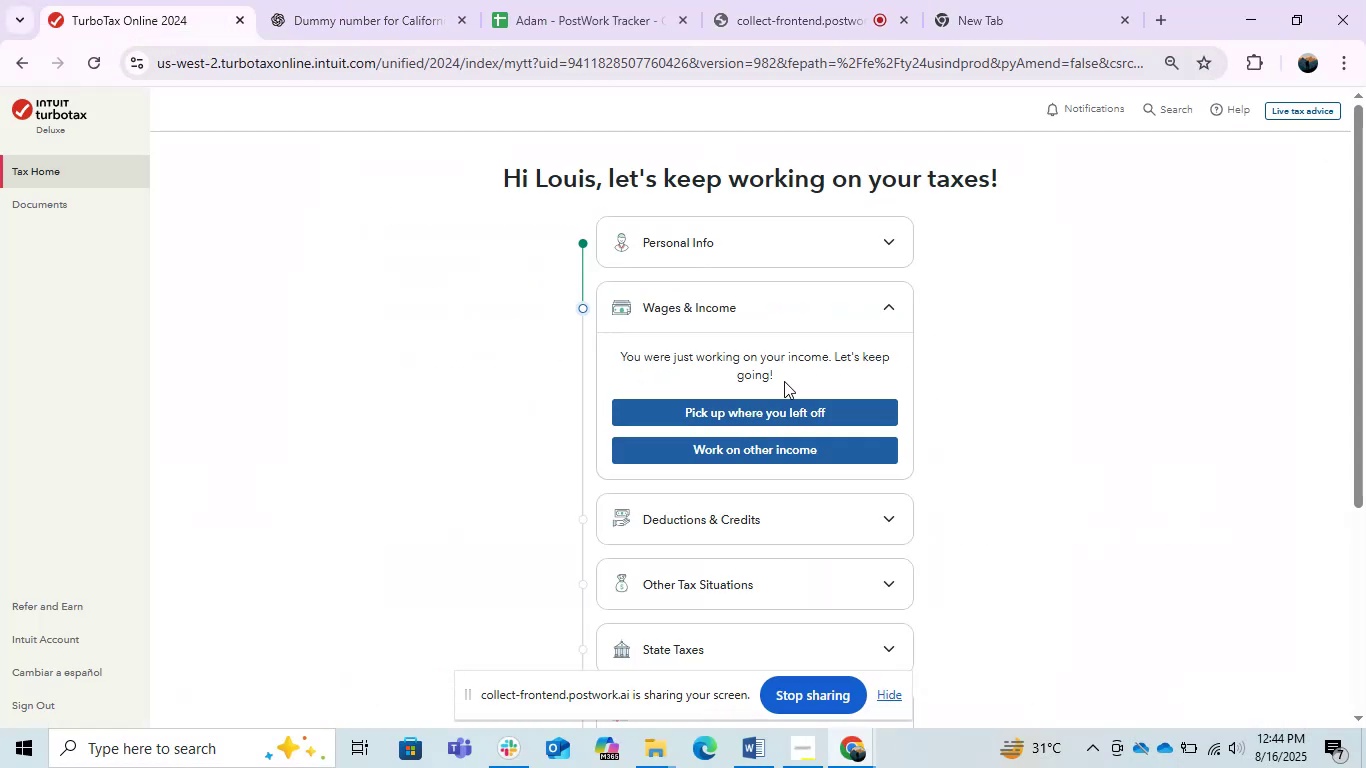 
left_click([827, 313])
 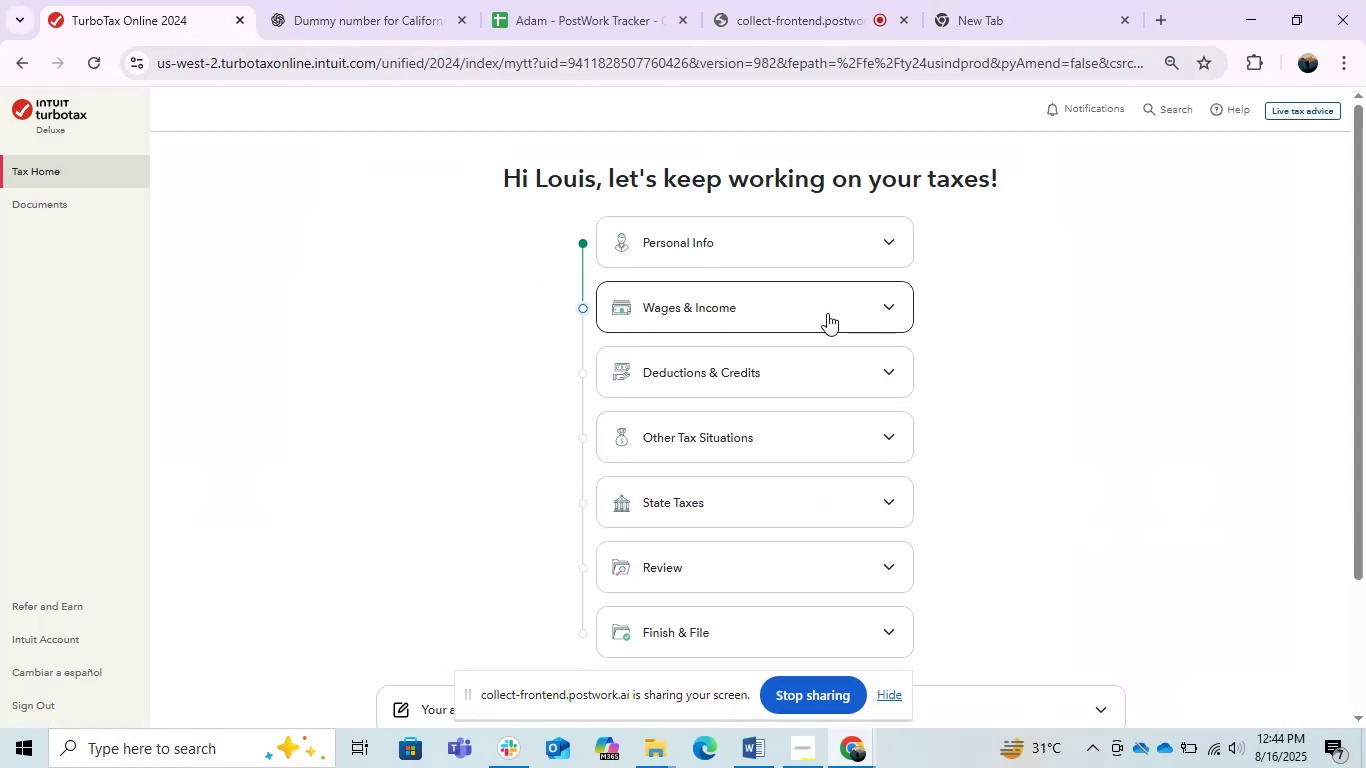 
left_click([827, 313])
 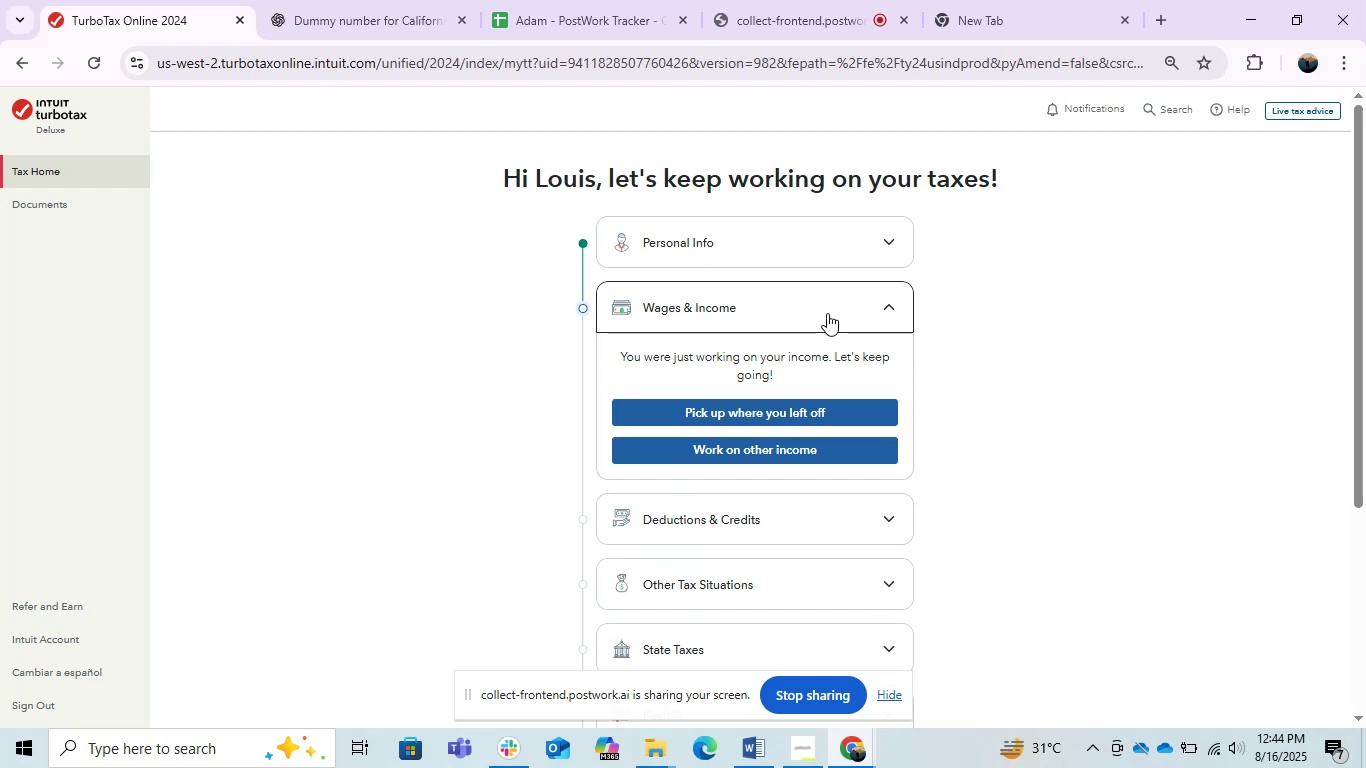 
left_click([781, 410])
 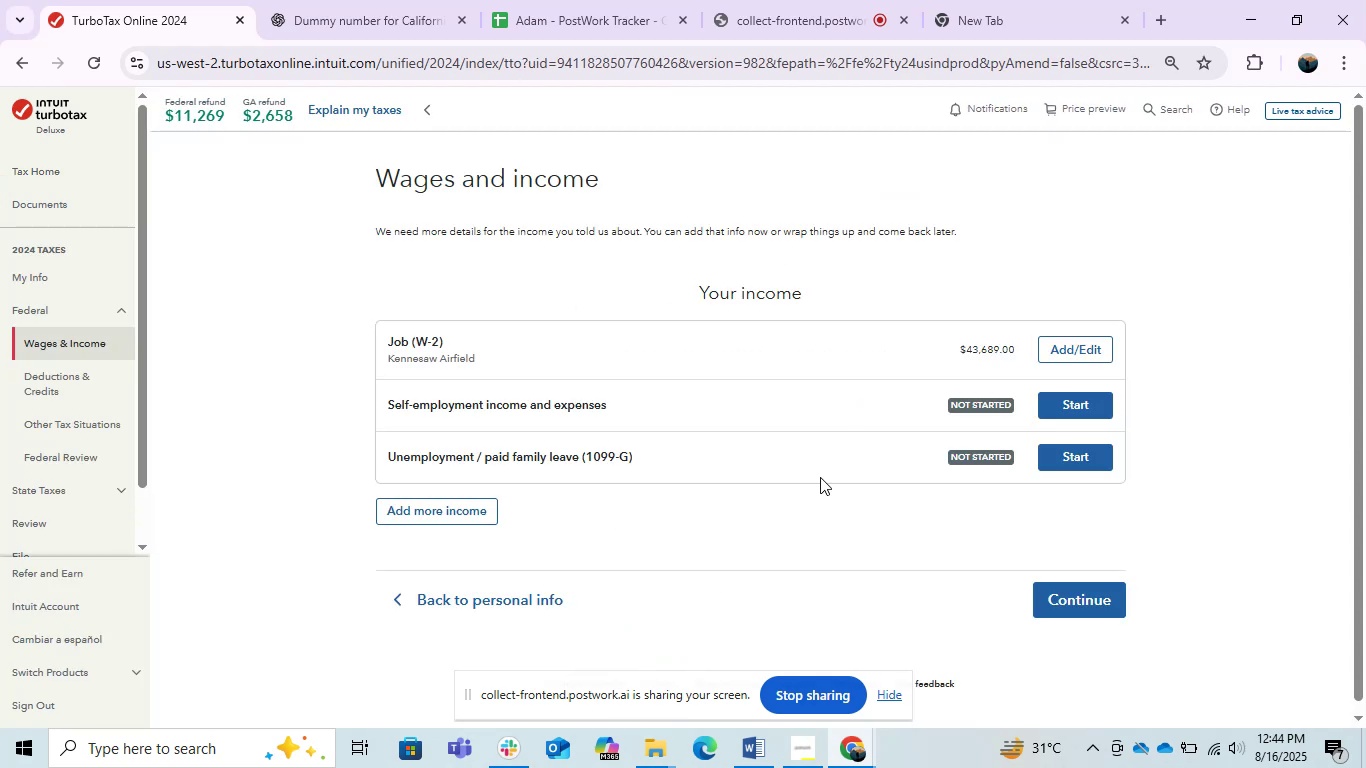 
wait(11.82)
 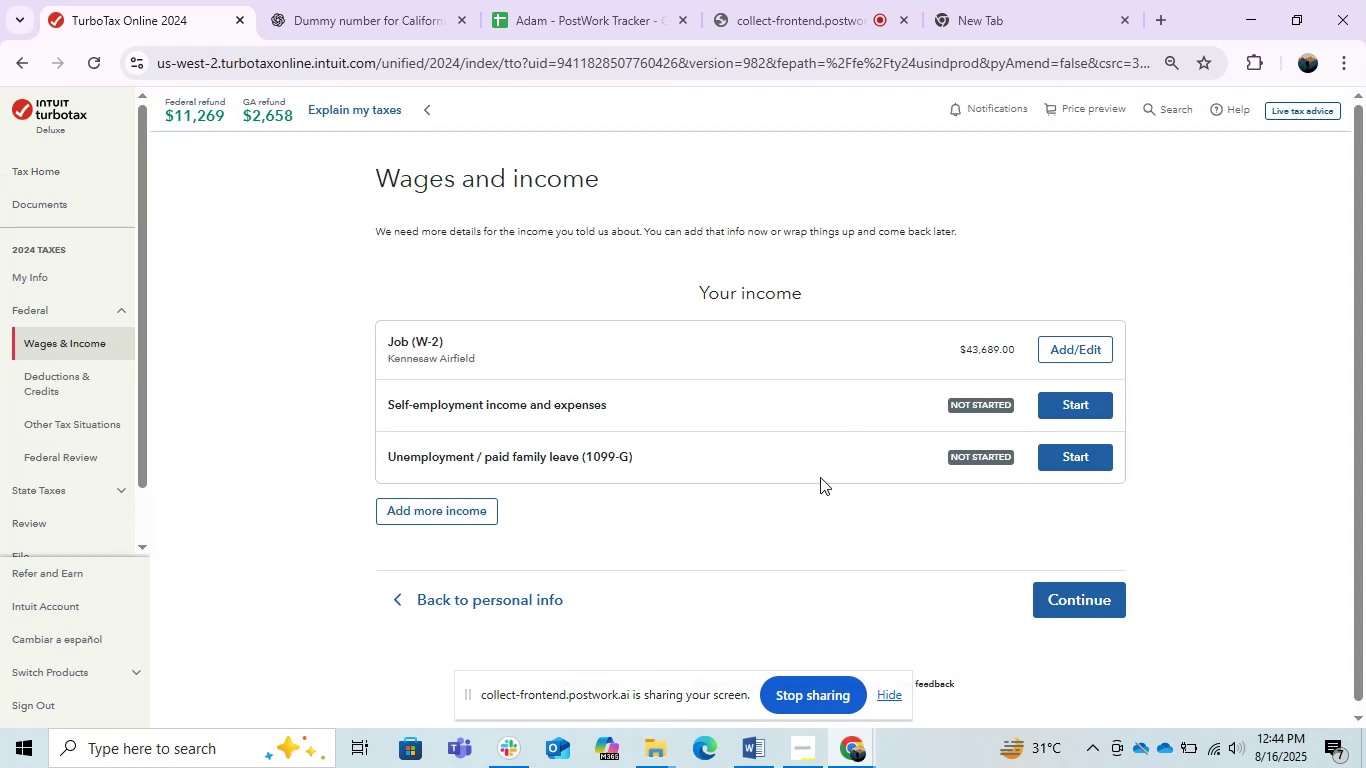 
left_click([743, 748])
 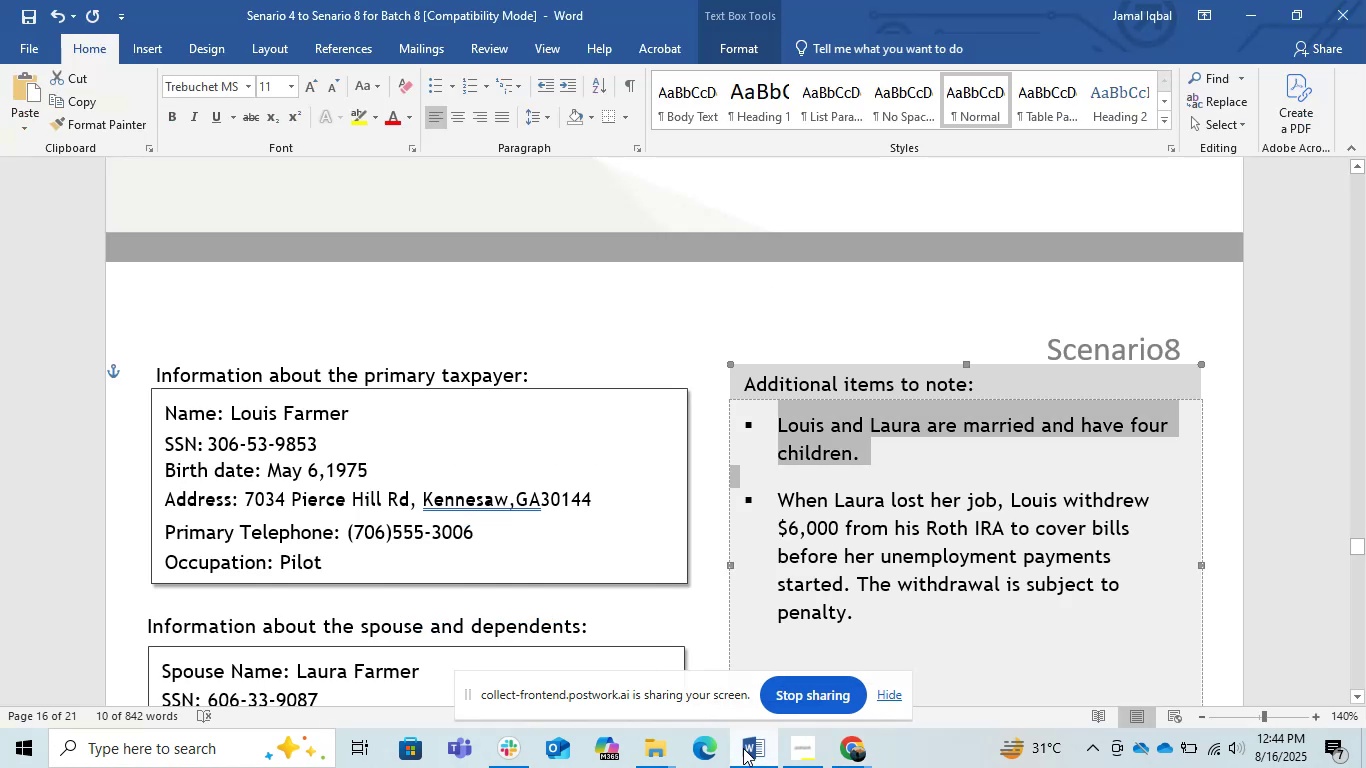 
left_click([756, 749])
 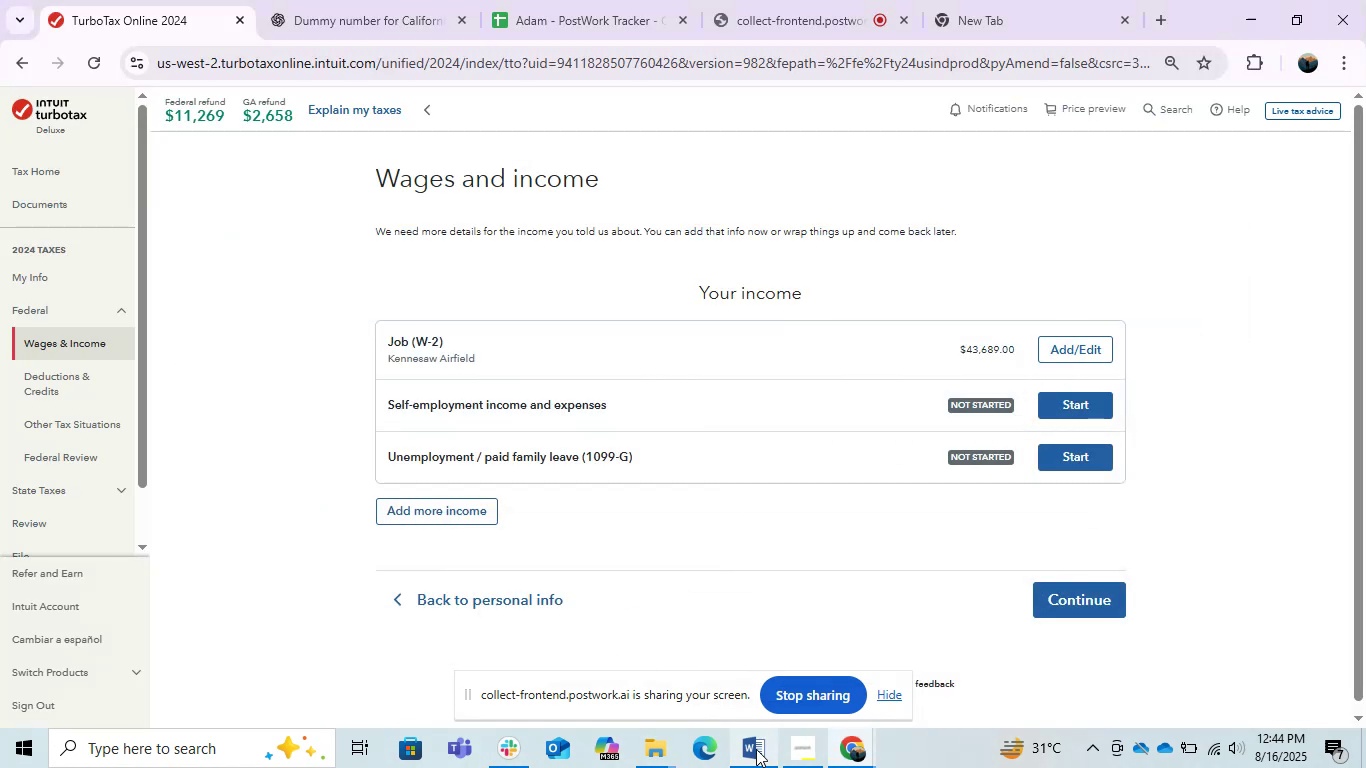 
left_click([756, 749])
 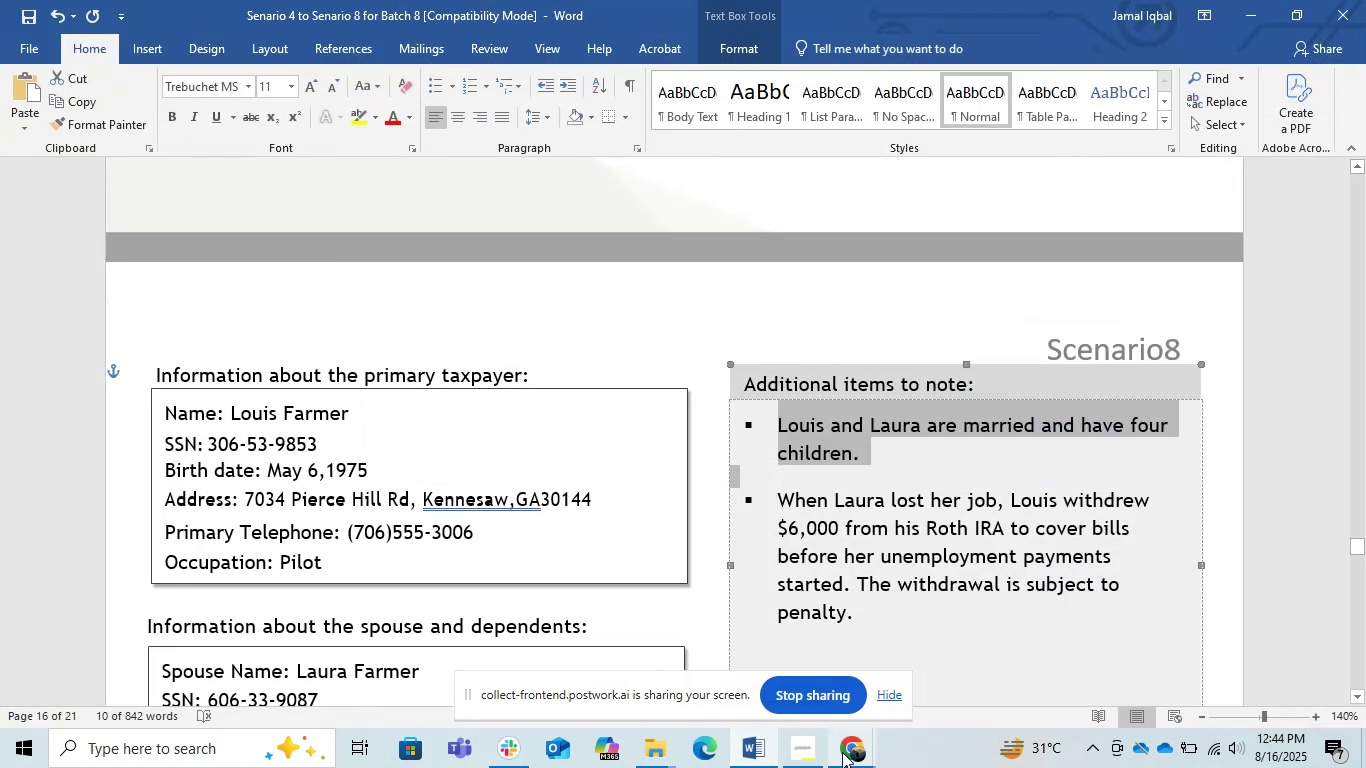 
left_click([842, 752])
 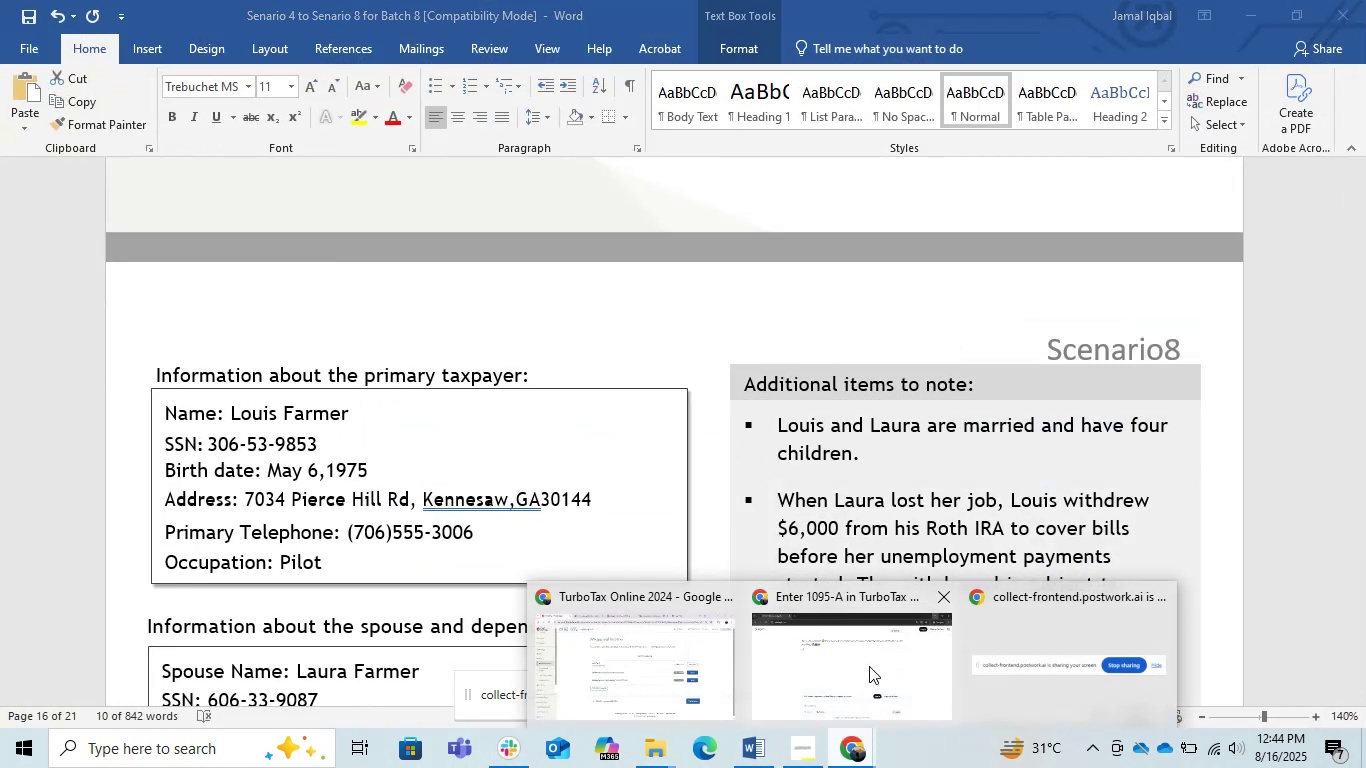 
left_click([869, 666])
 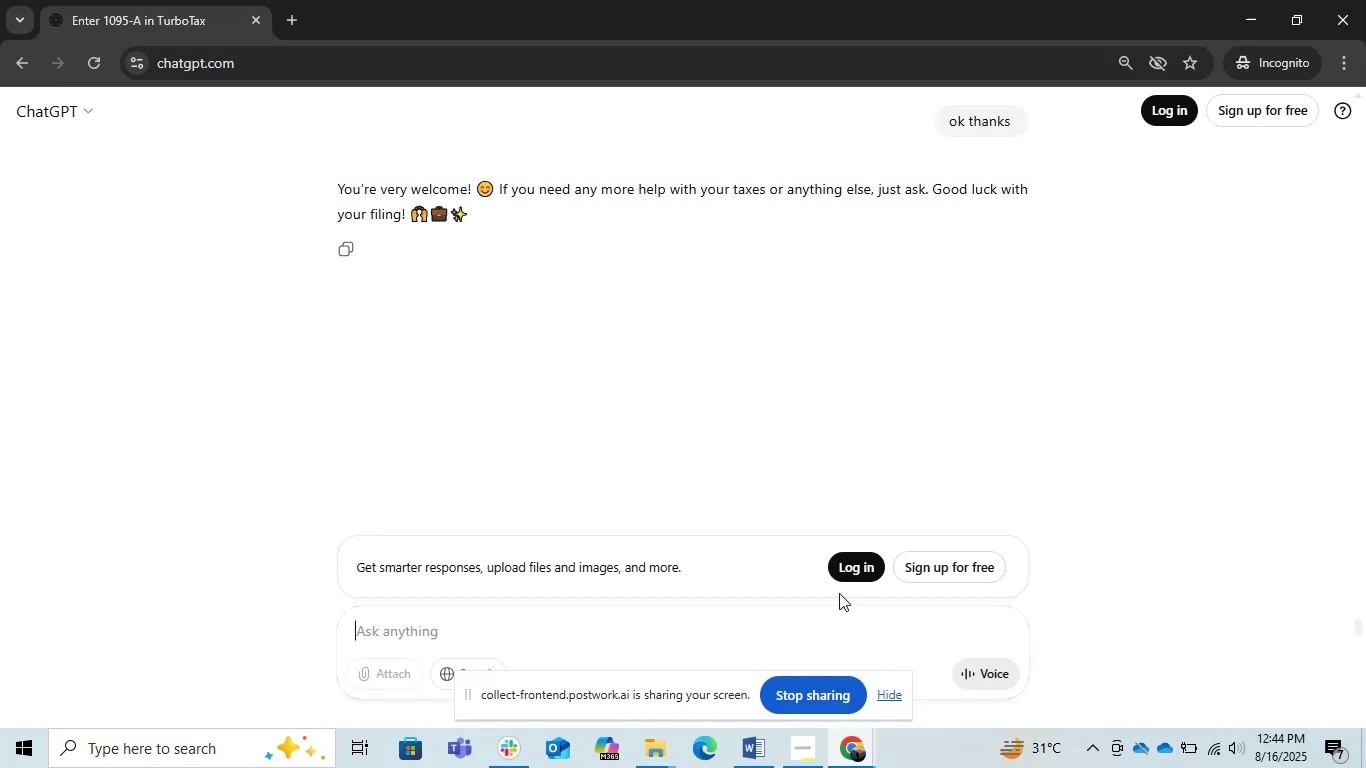 
scroll: coordinate [804, 494], scroll_direction: up, amount: 1.0
 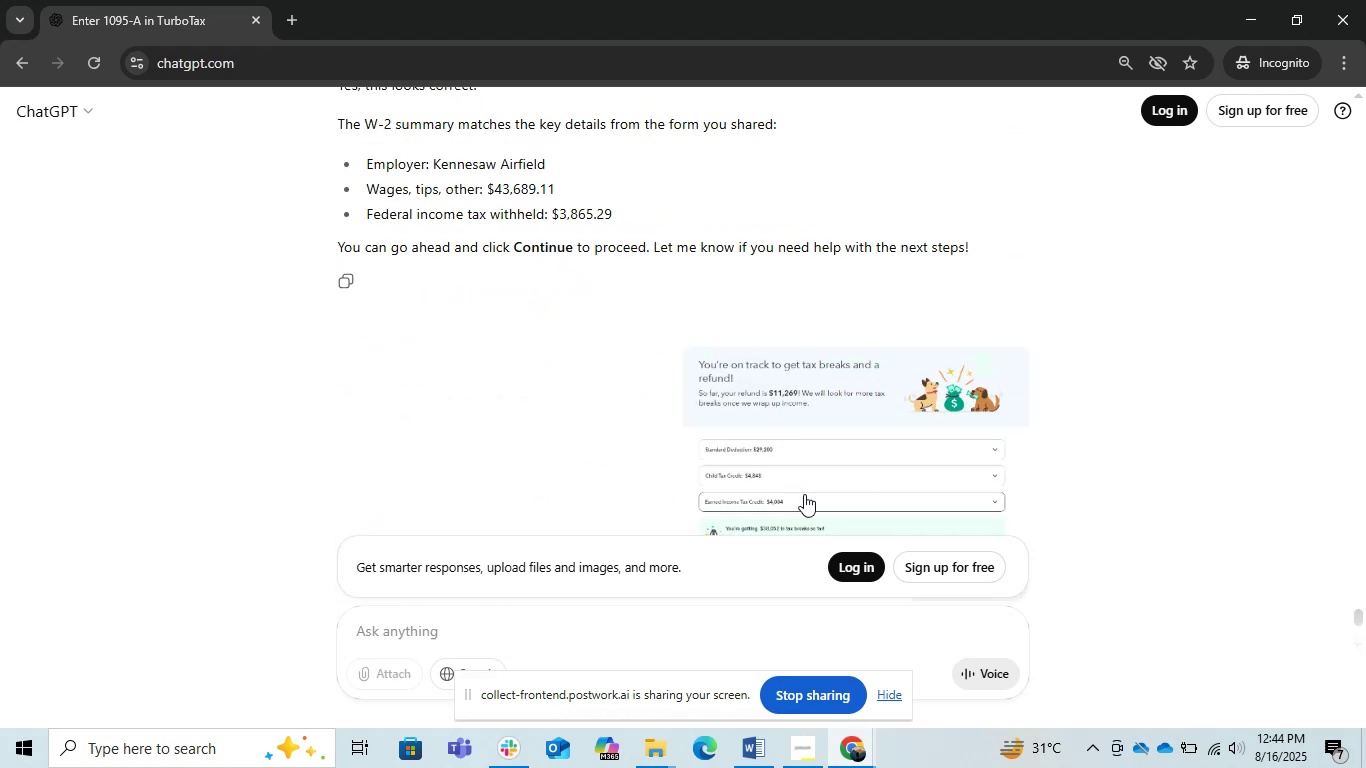 
left_click([804, 475])
 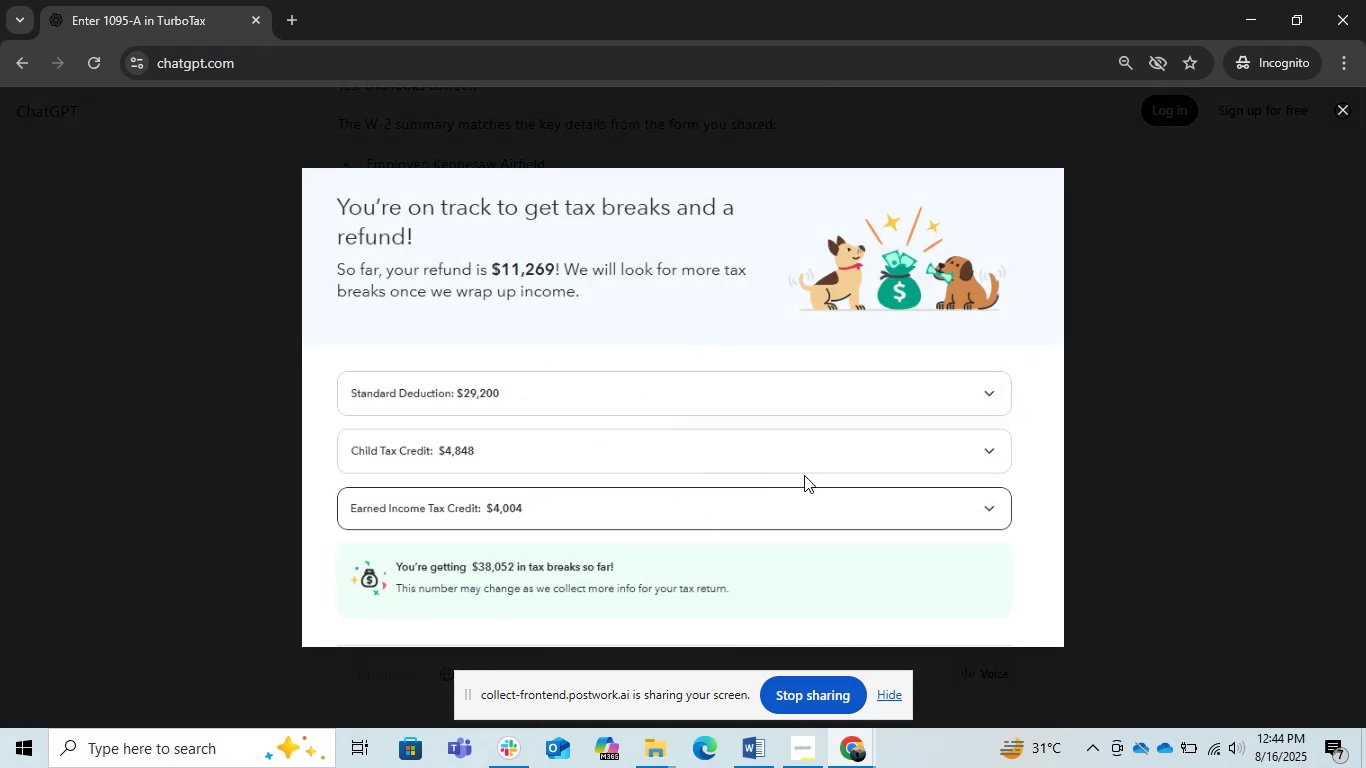 
scroll: coordinate [804, 475], scroll_direction: up, amount: 3.0
 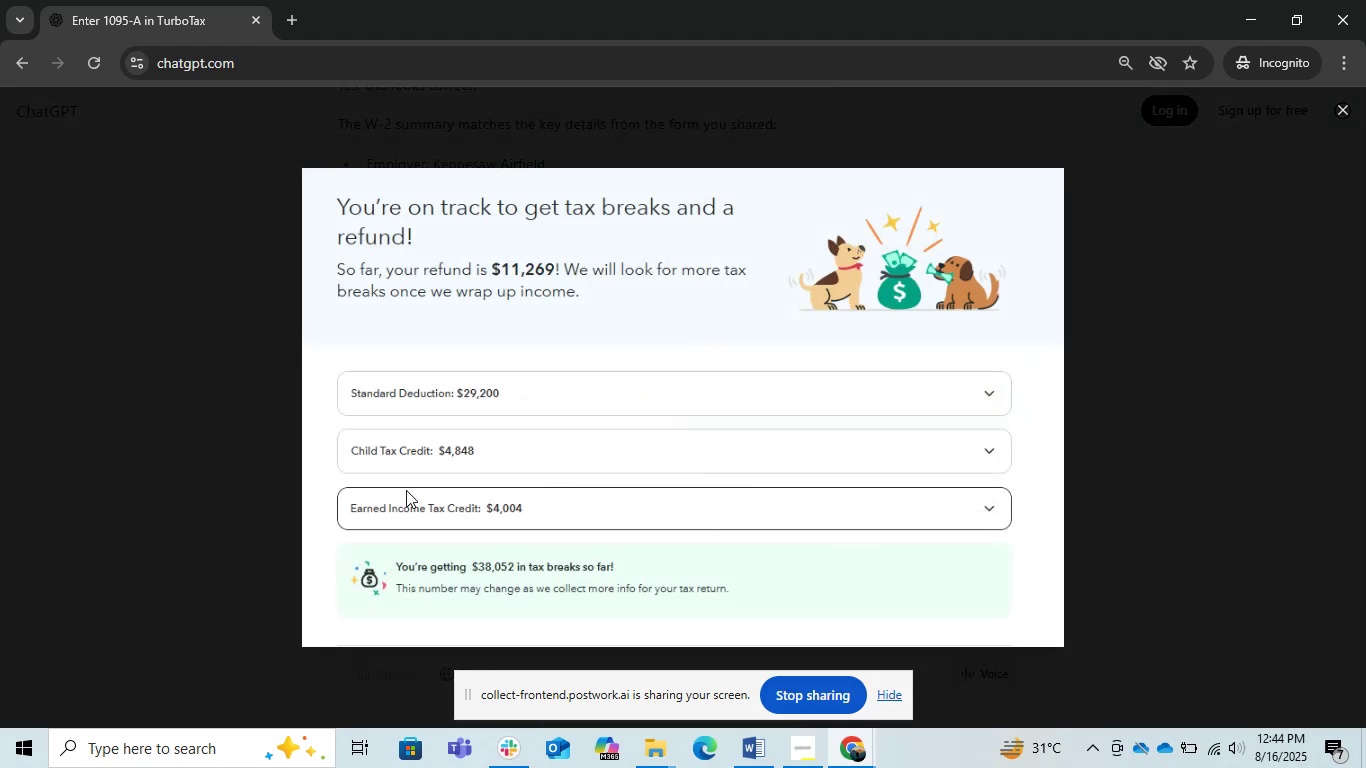 
left_click([179, 385])
 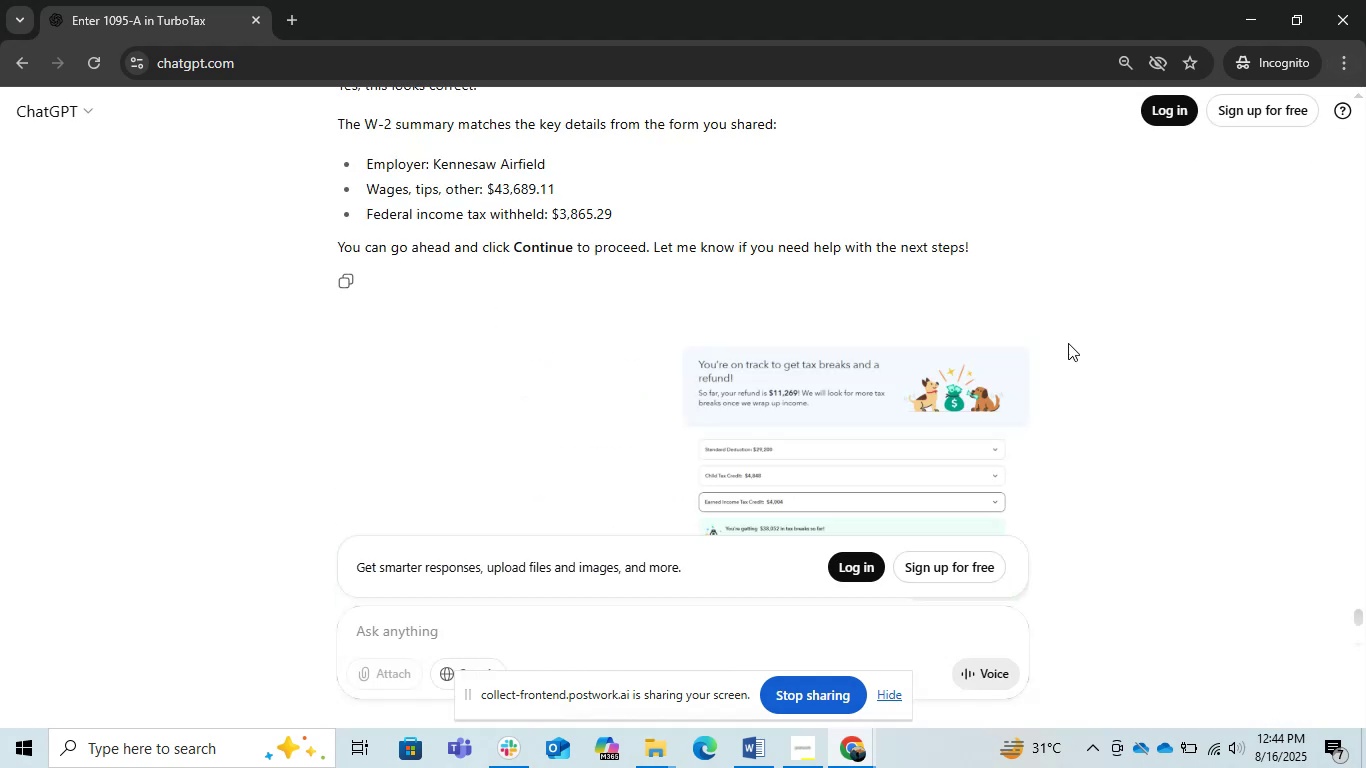 
scroll: coordinate [984, 374], scroll_direction: down, amount: 3.0
 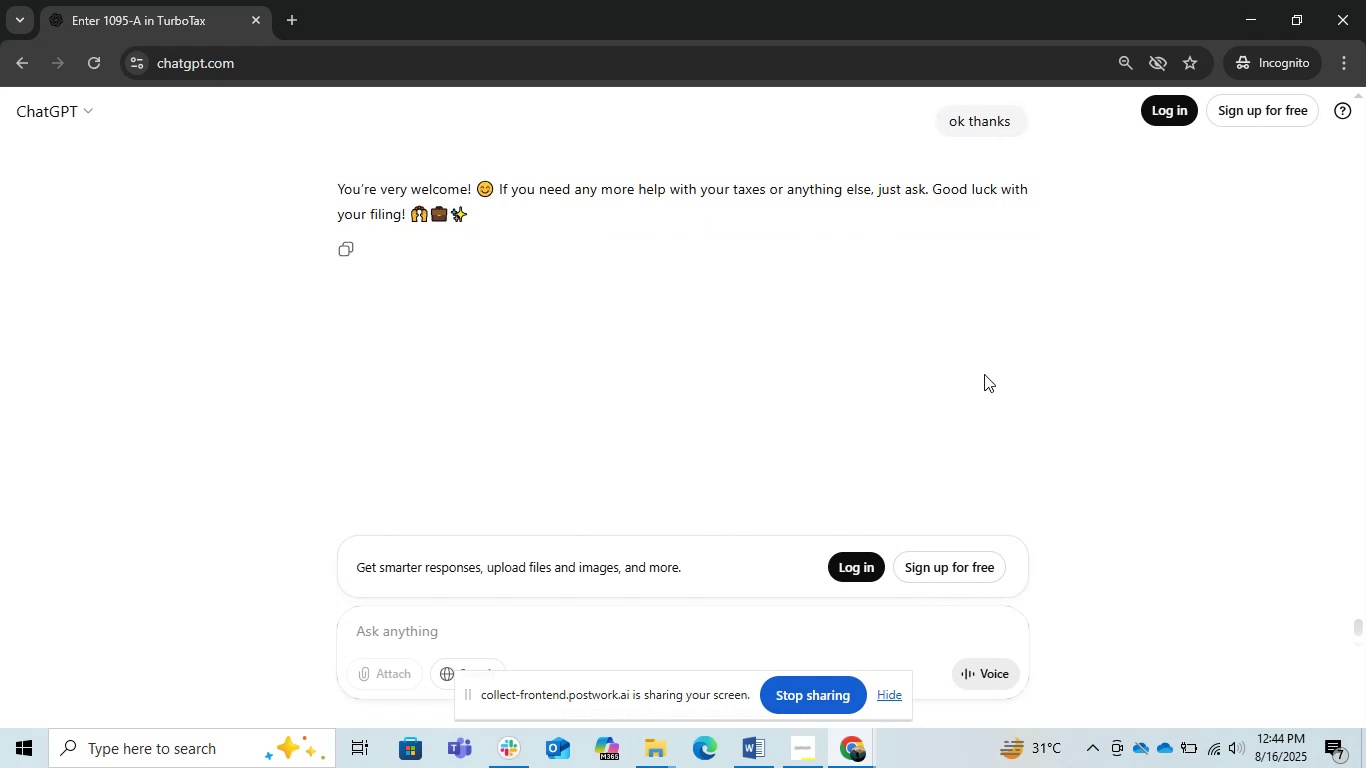 
scroll: coordinate [984, 374], scroll_direction: up, amount: 1.0
 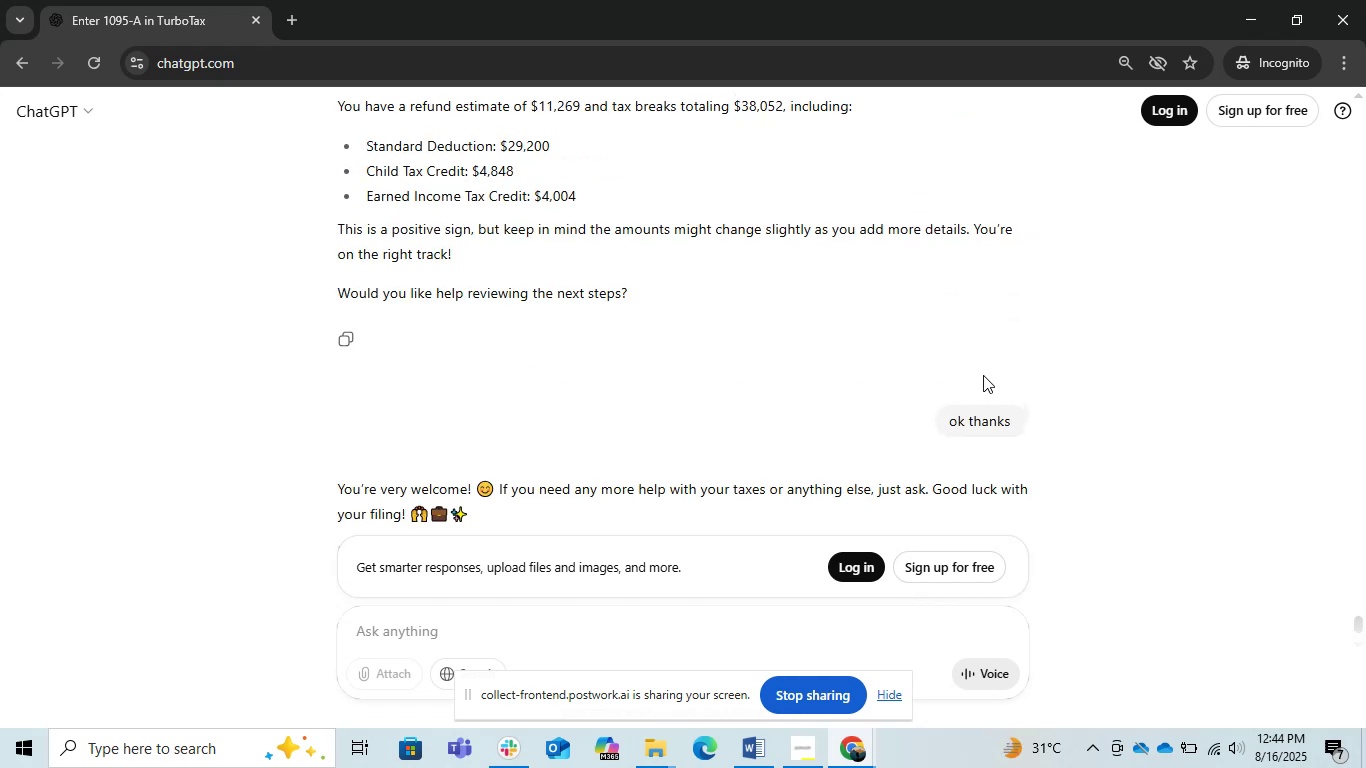 
scroll: coordinate [983, 375], scroll_direction: down, amount: 3.0
 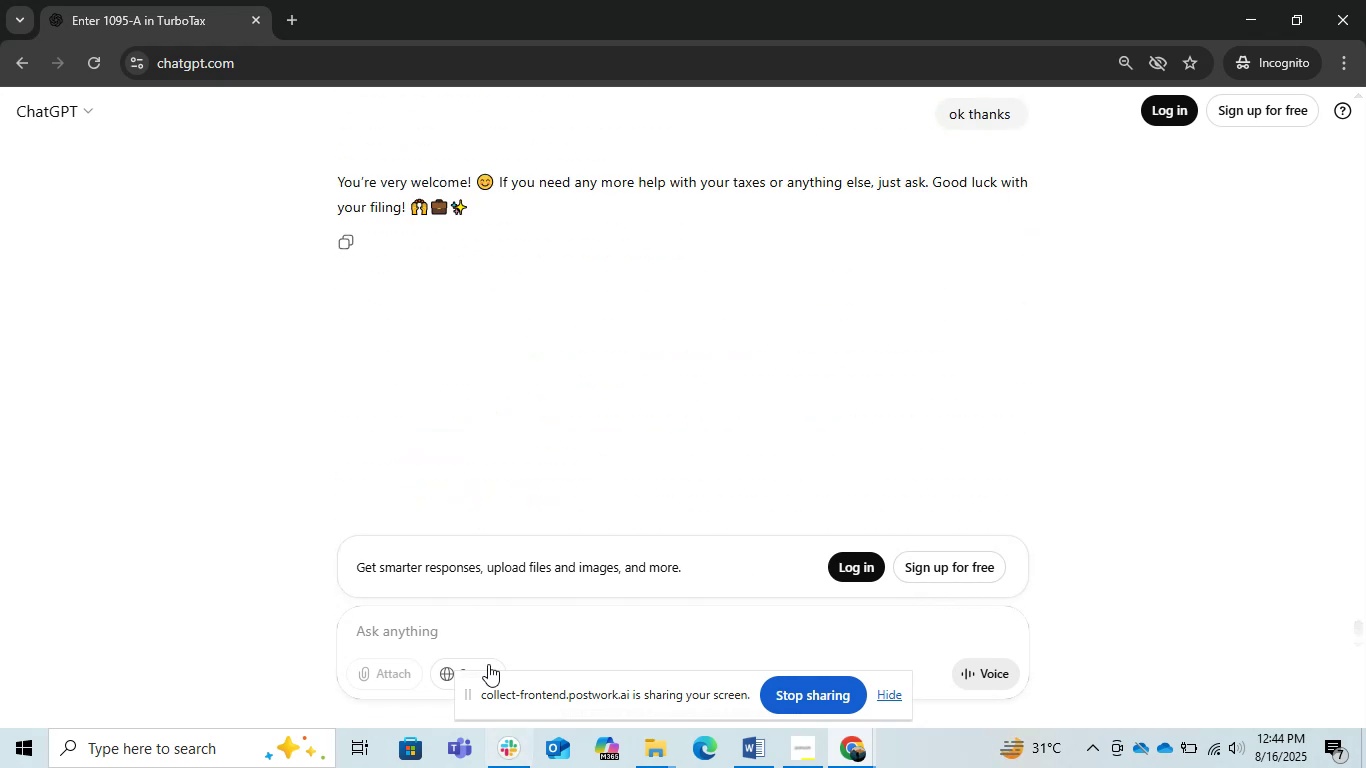 
left_click([491, 638])
 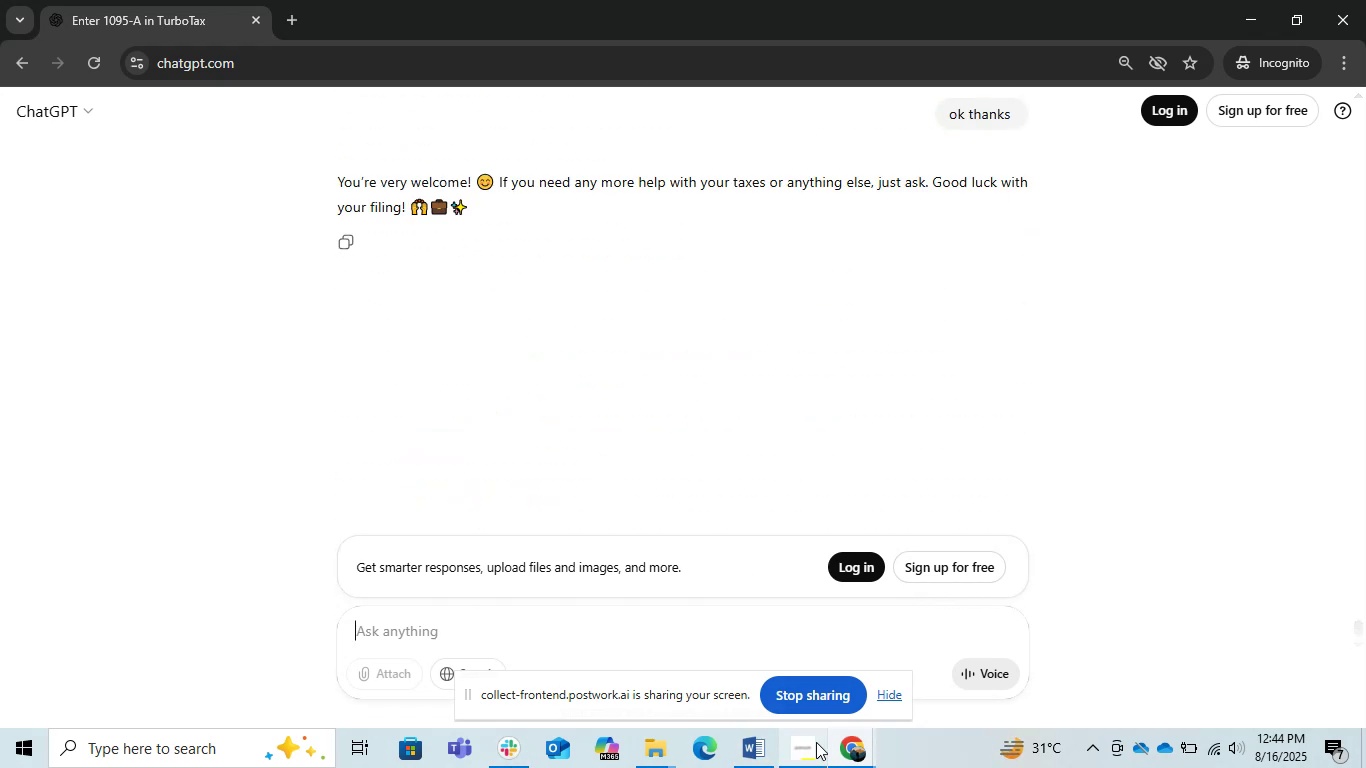 
left_click([845, 752])
 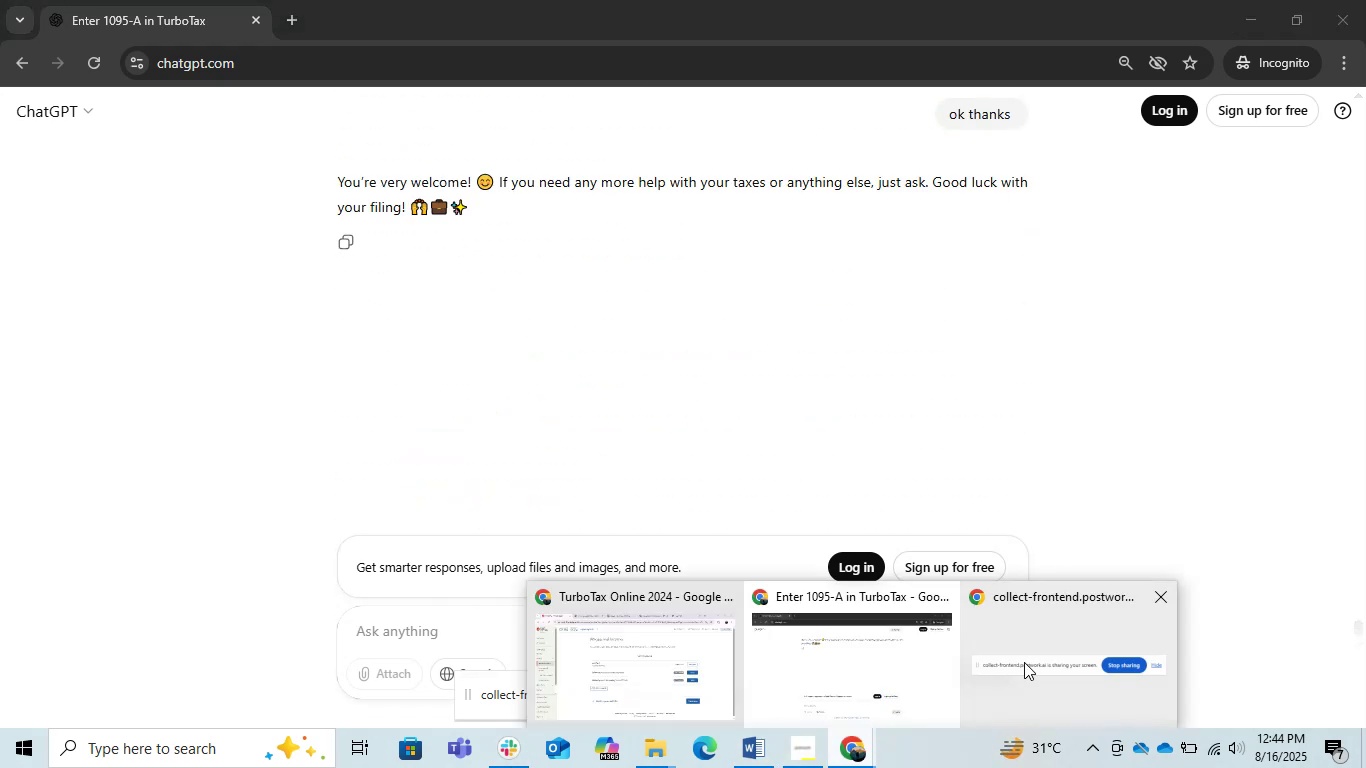 
left_click([670, 669])
 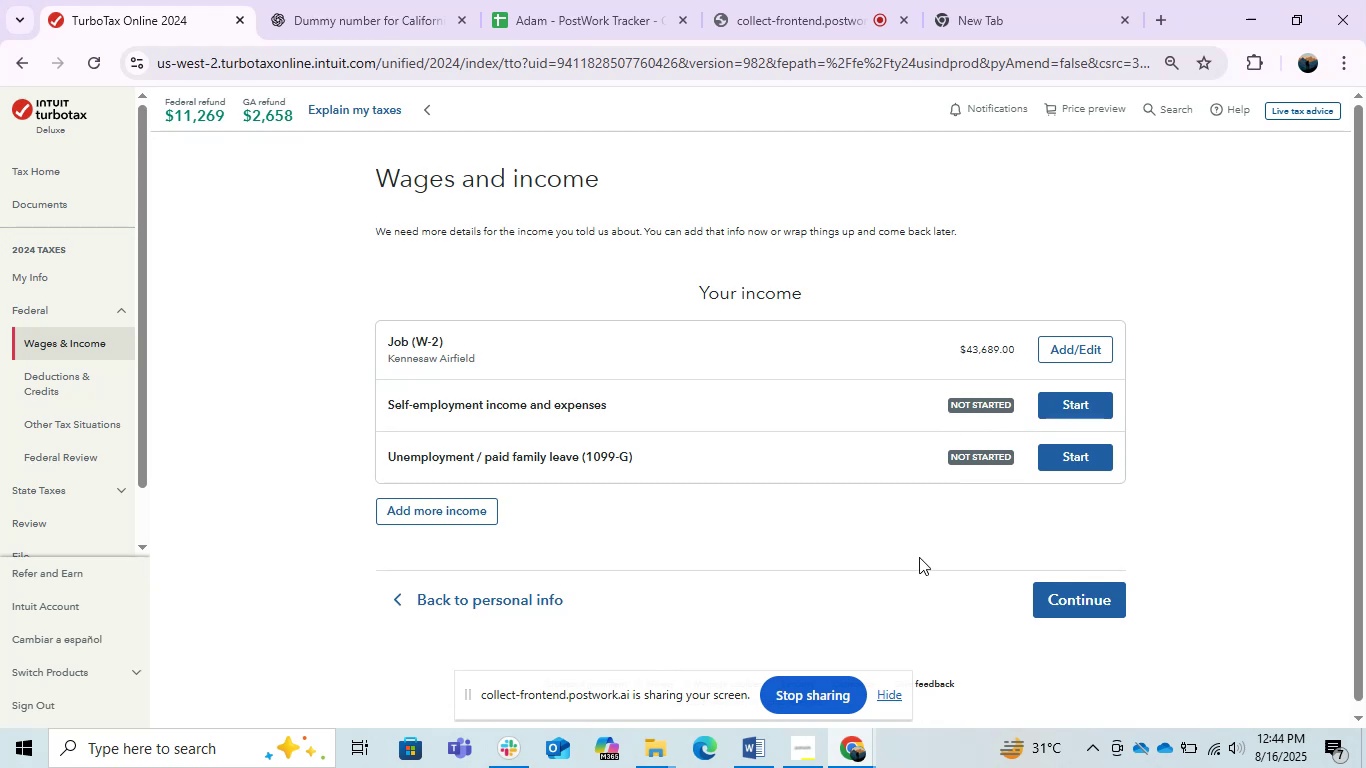 
wait(10.34)
 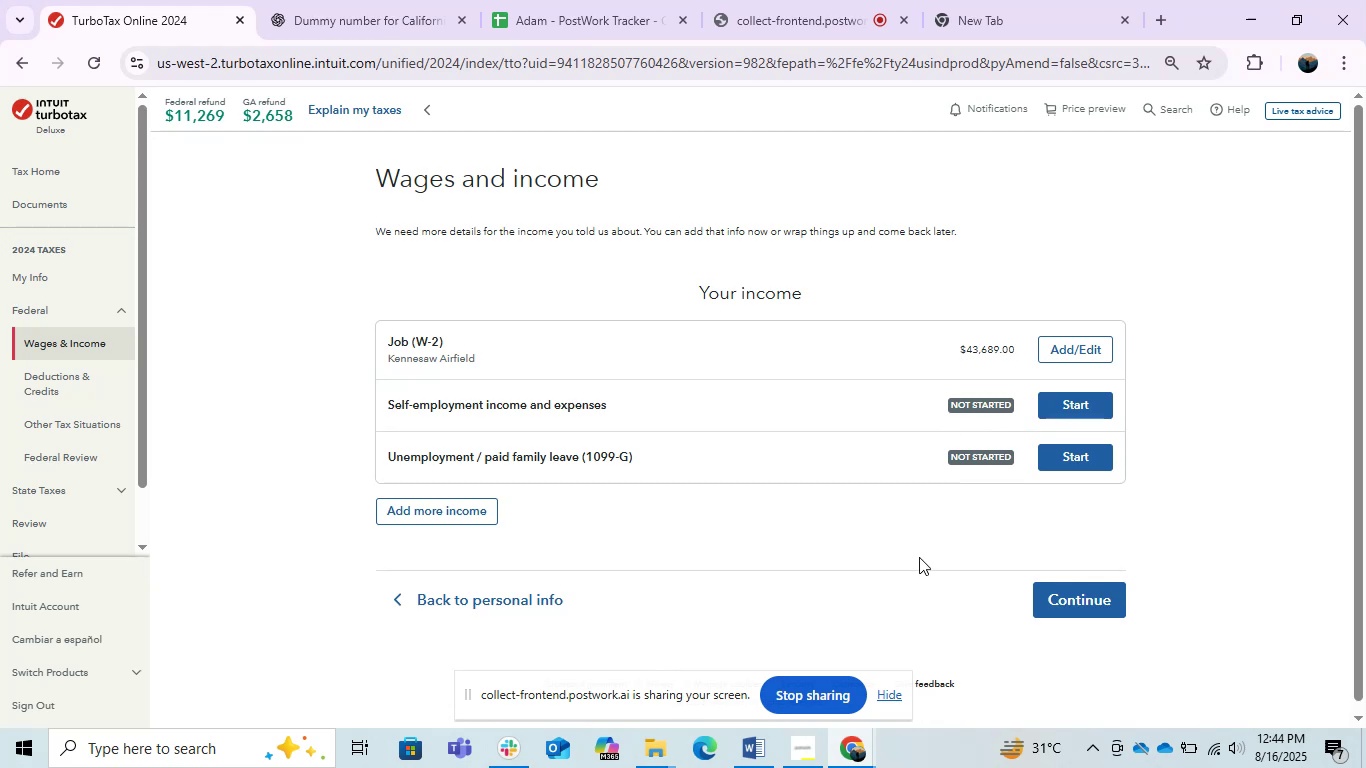 
left_click([1078, 453])
 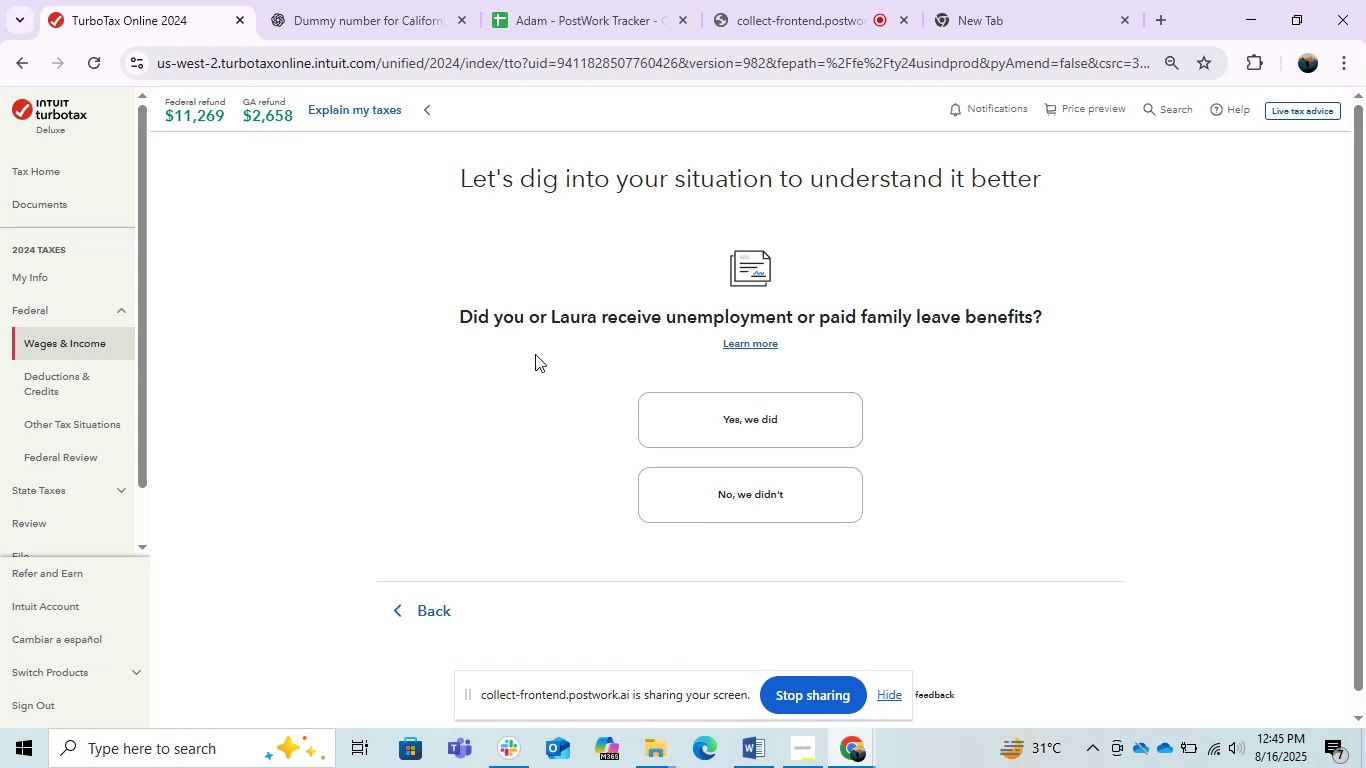 
wait(14.77)
 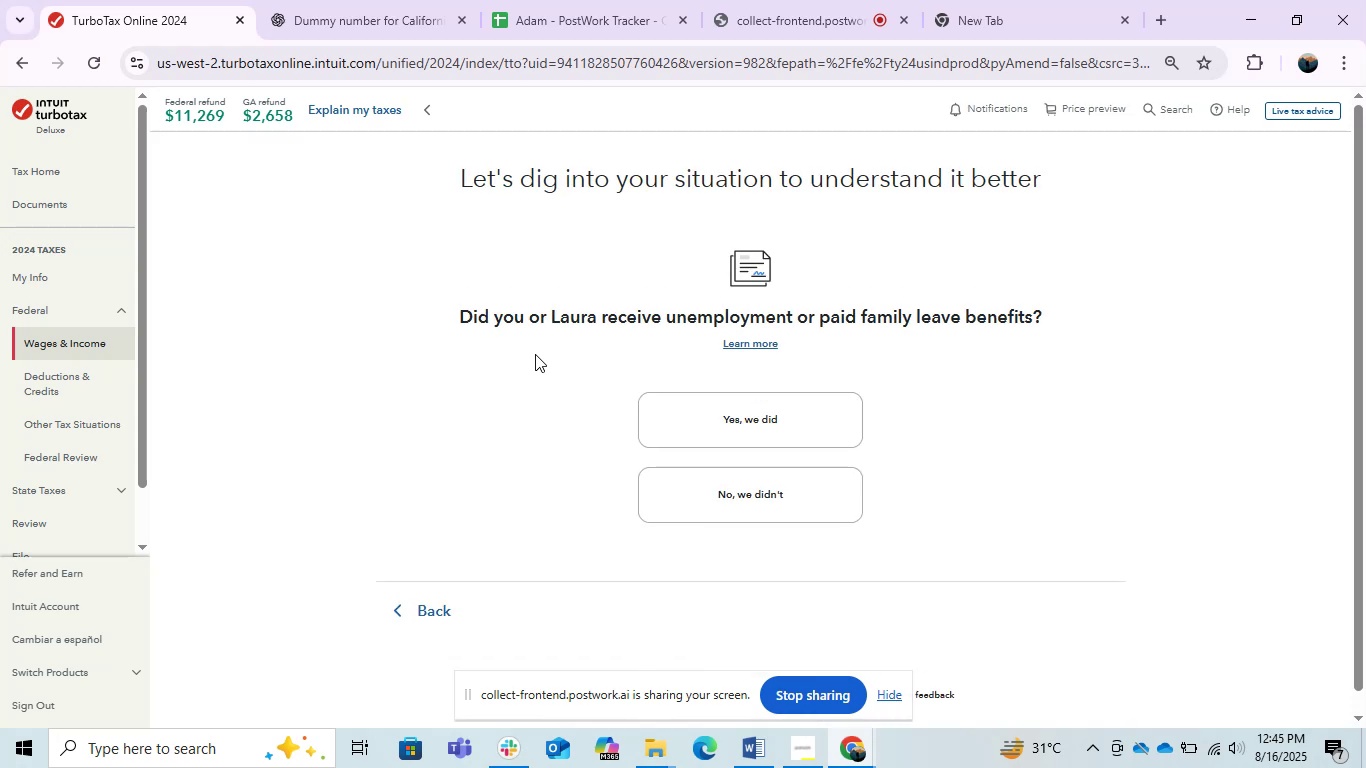 
key(PrintScreen)
 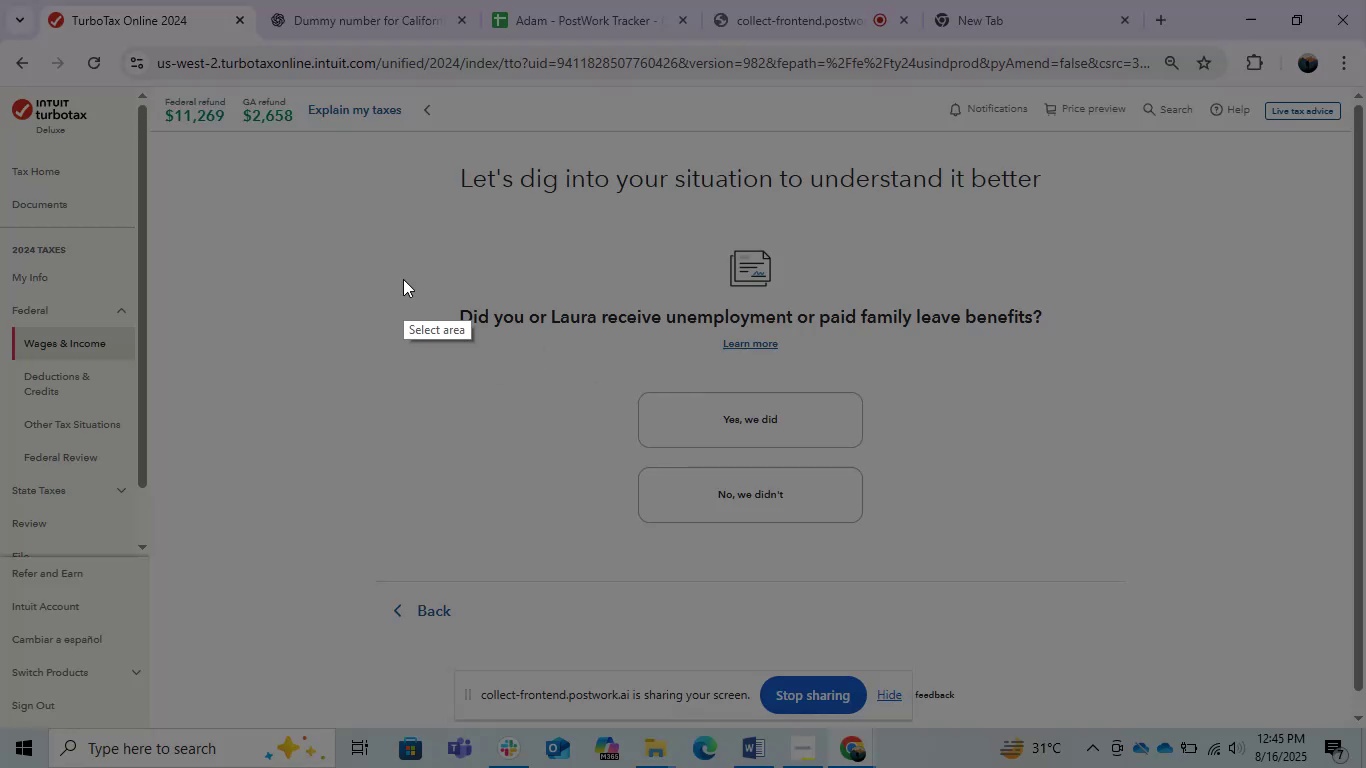 
left_click_drag(start_coordinate=[414, 111], to_coordinate=[1081, 579])
 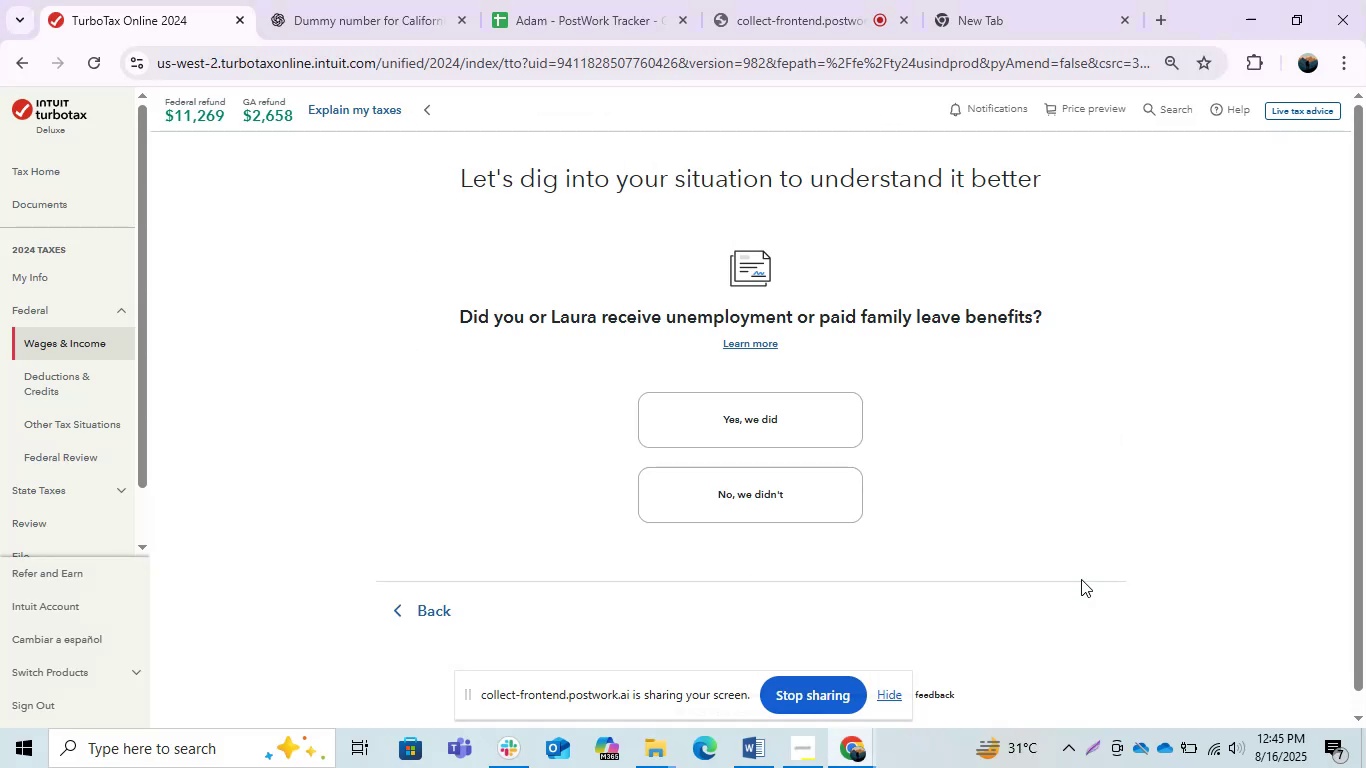 
key(Control+C)
 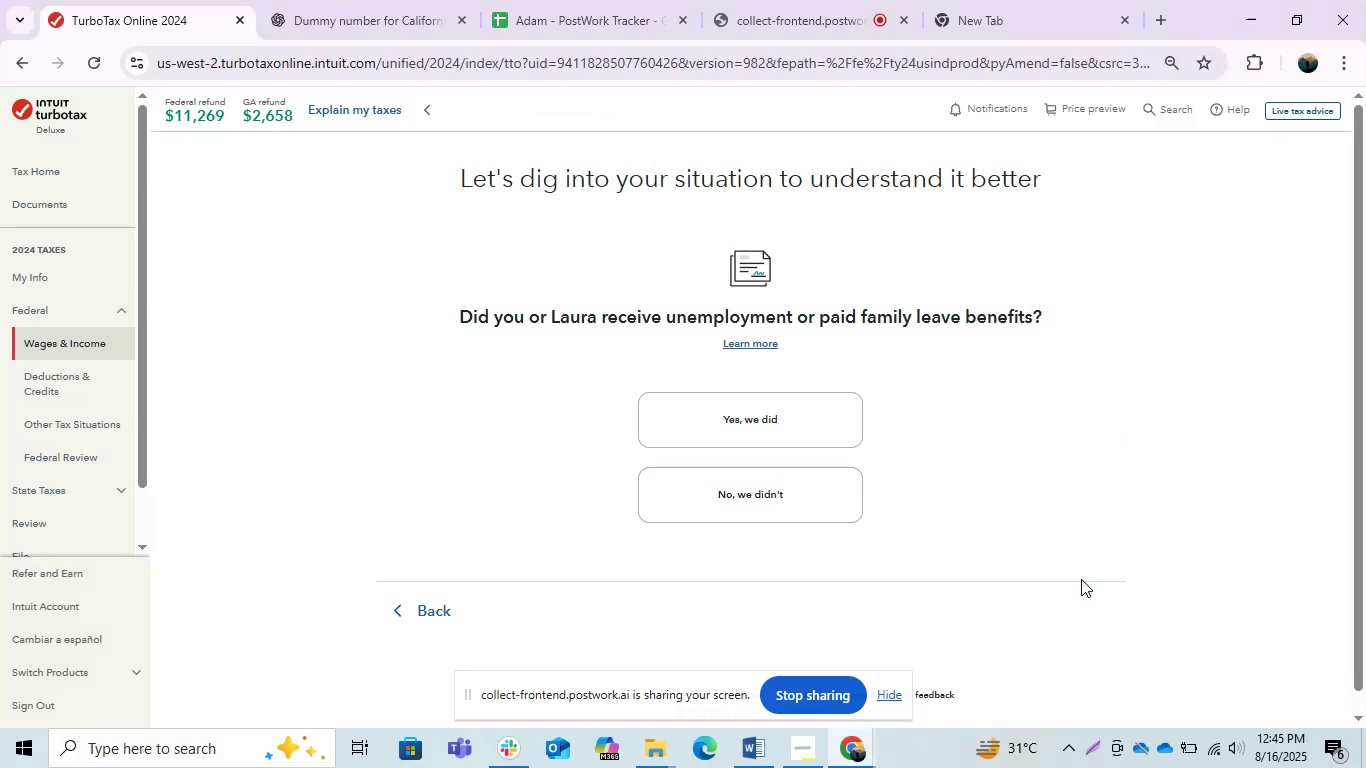 
key(Alt+AltLeft)
 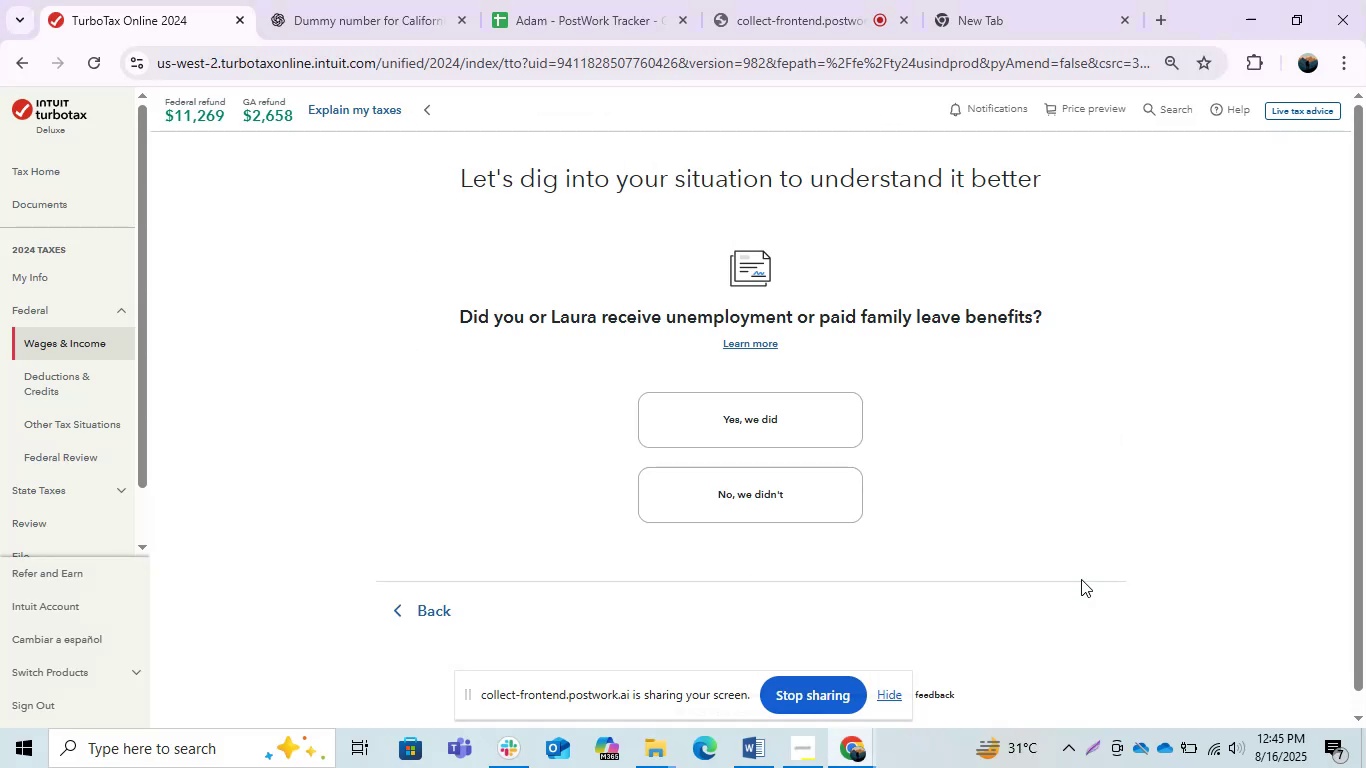 
key(Alt+Tab)
 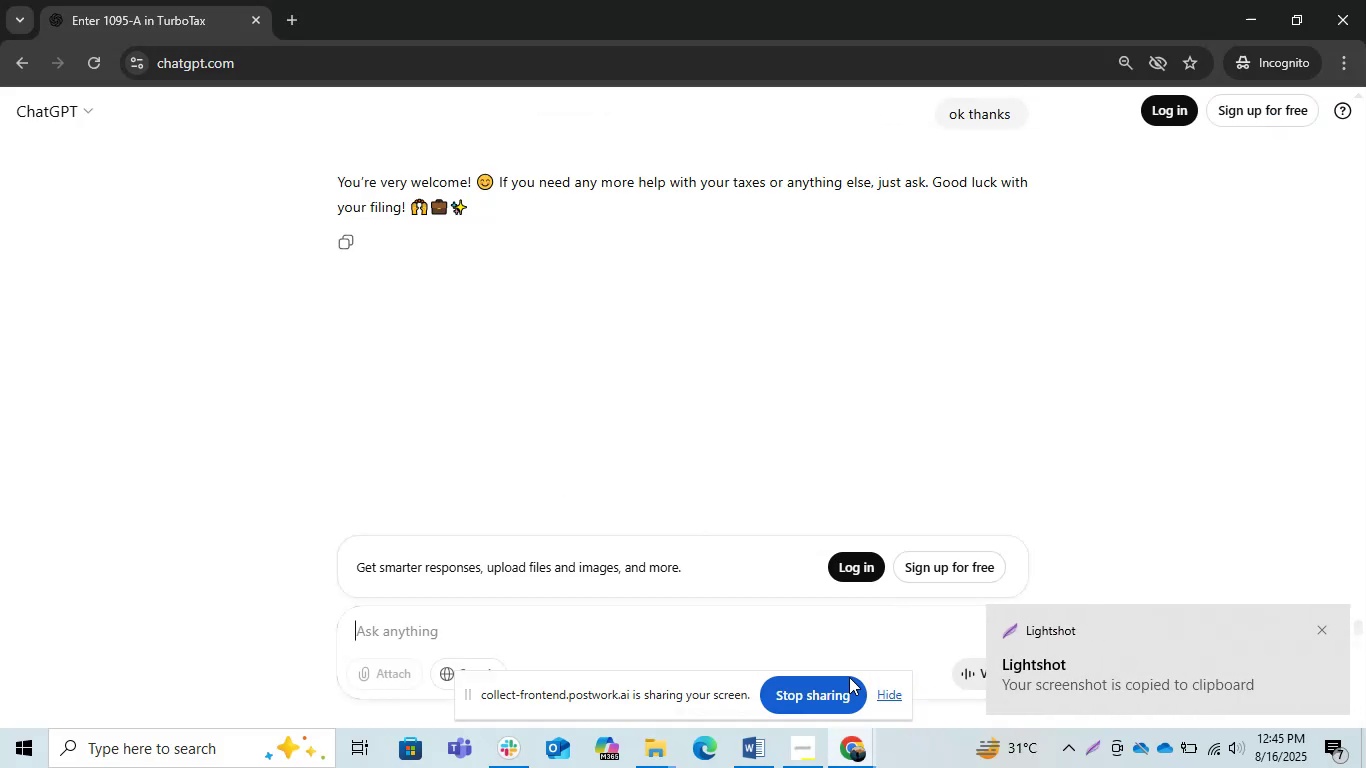 
left_click([658, 635])
 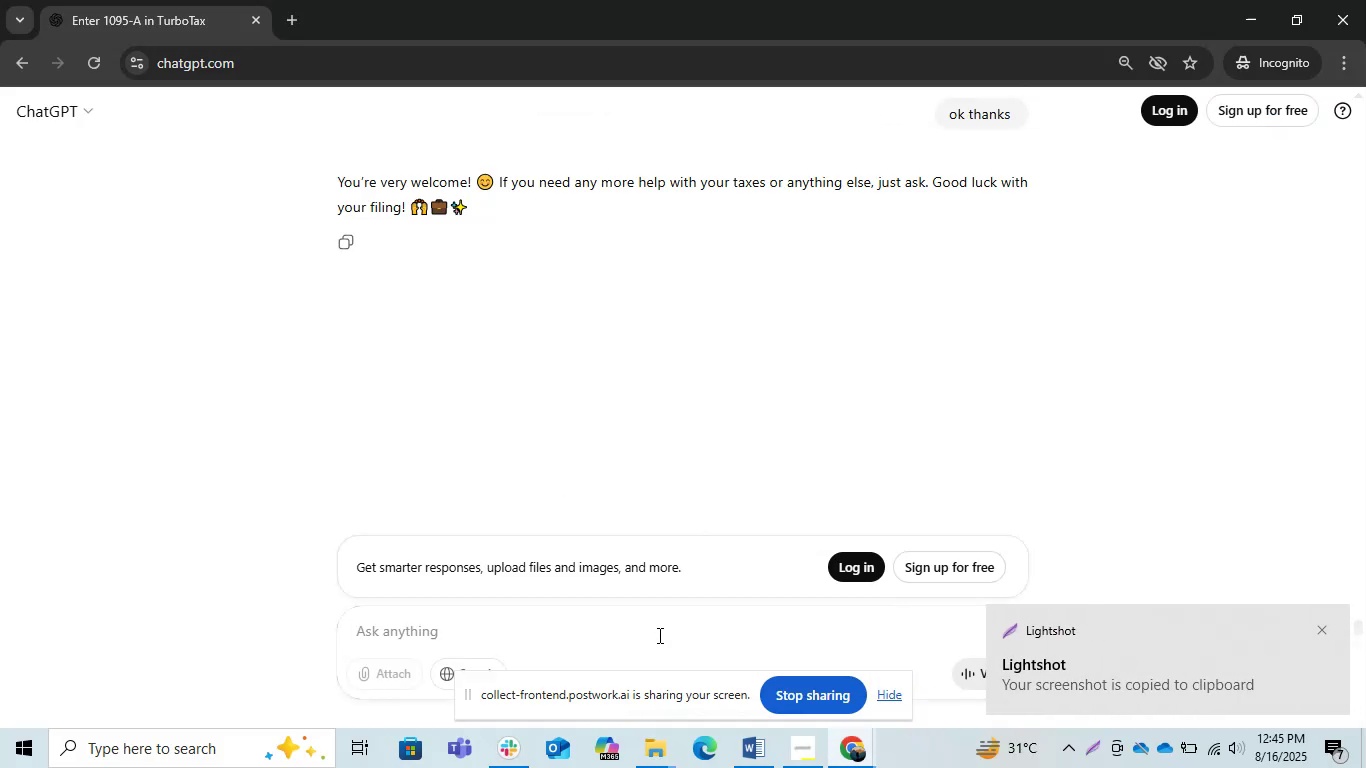 
key(Control+V)
 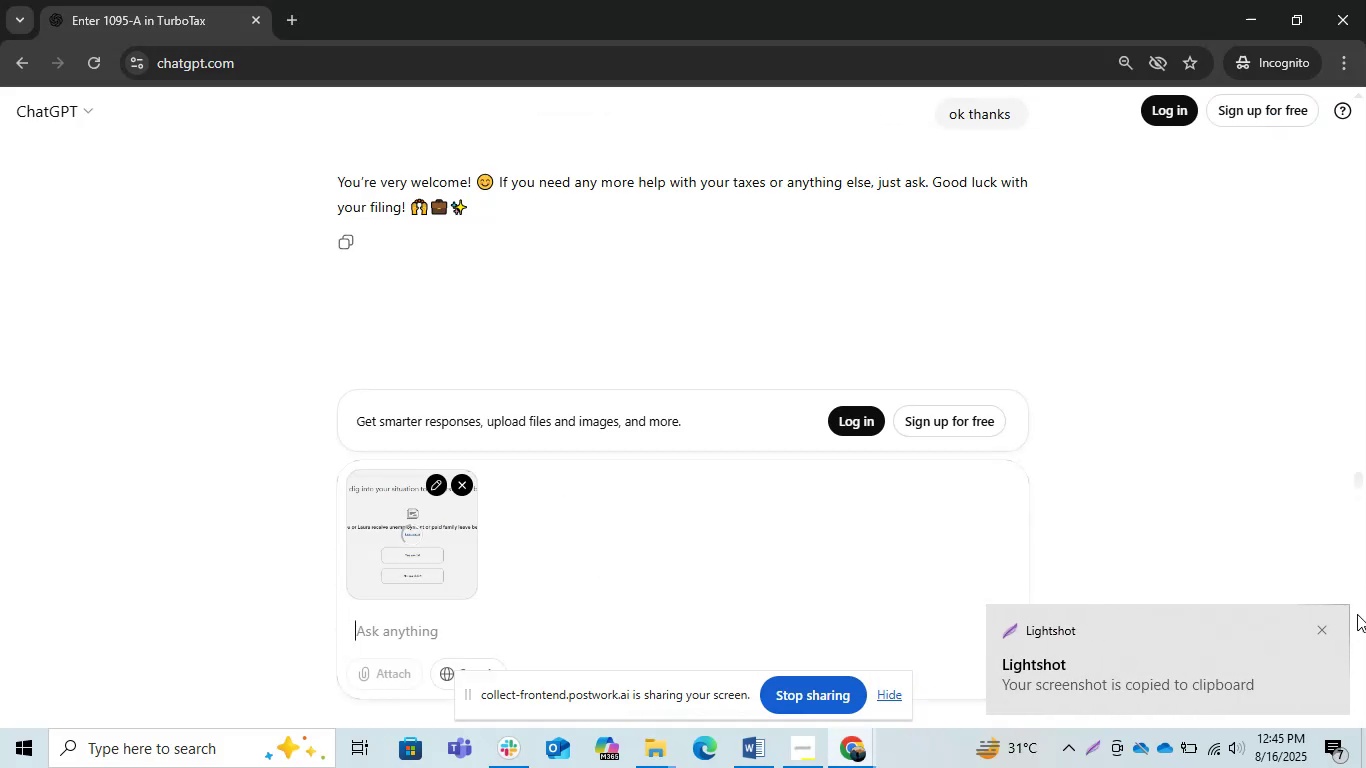 
left_click([1327, 620])
 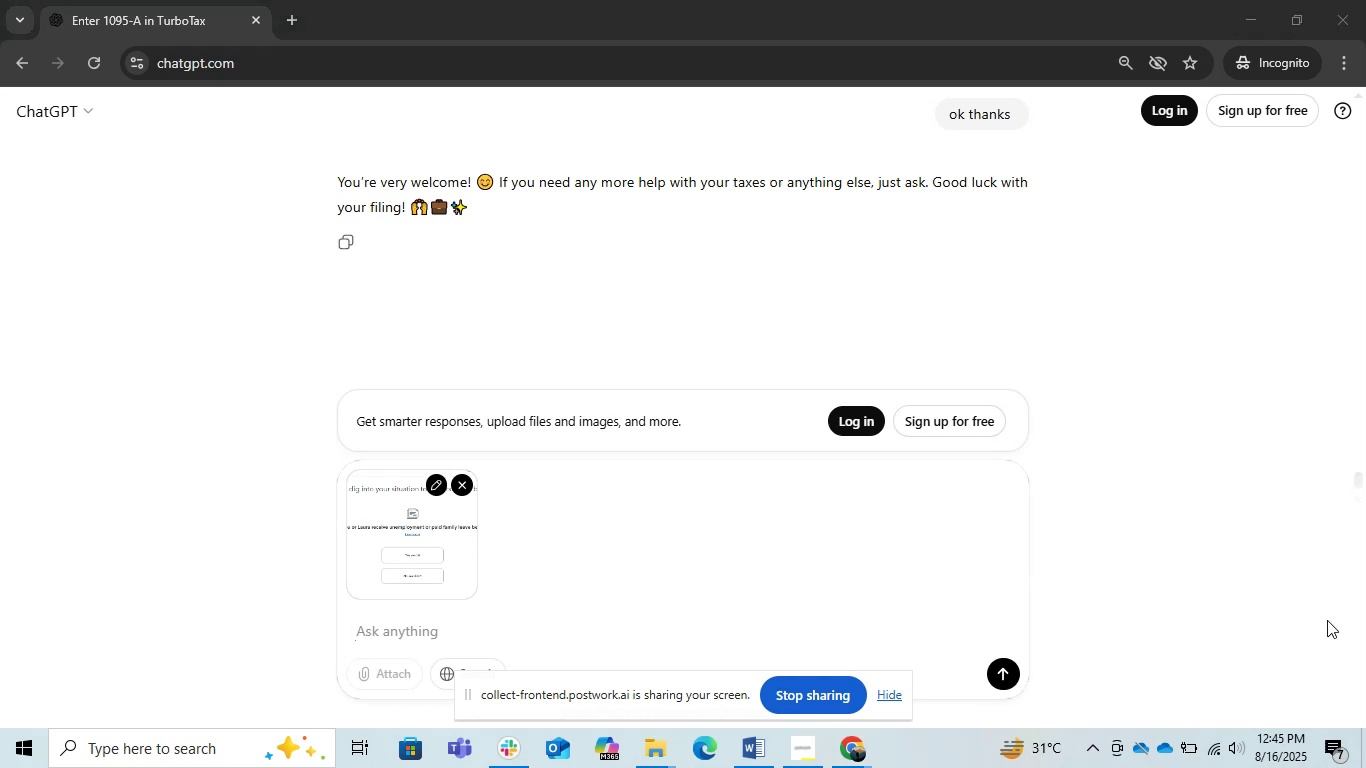 
key(Enter)
 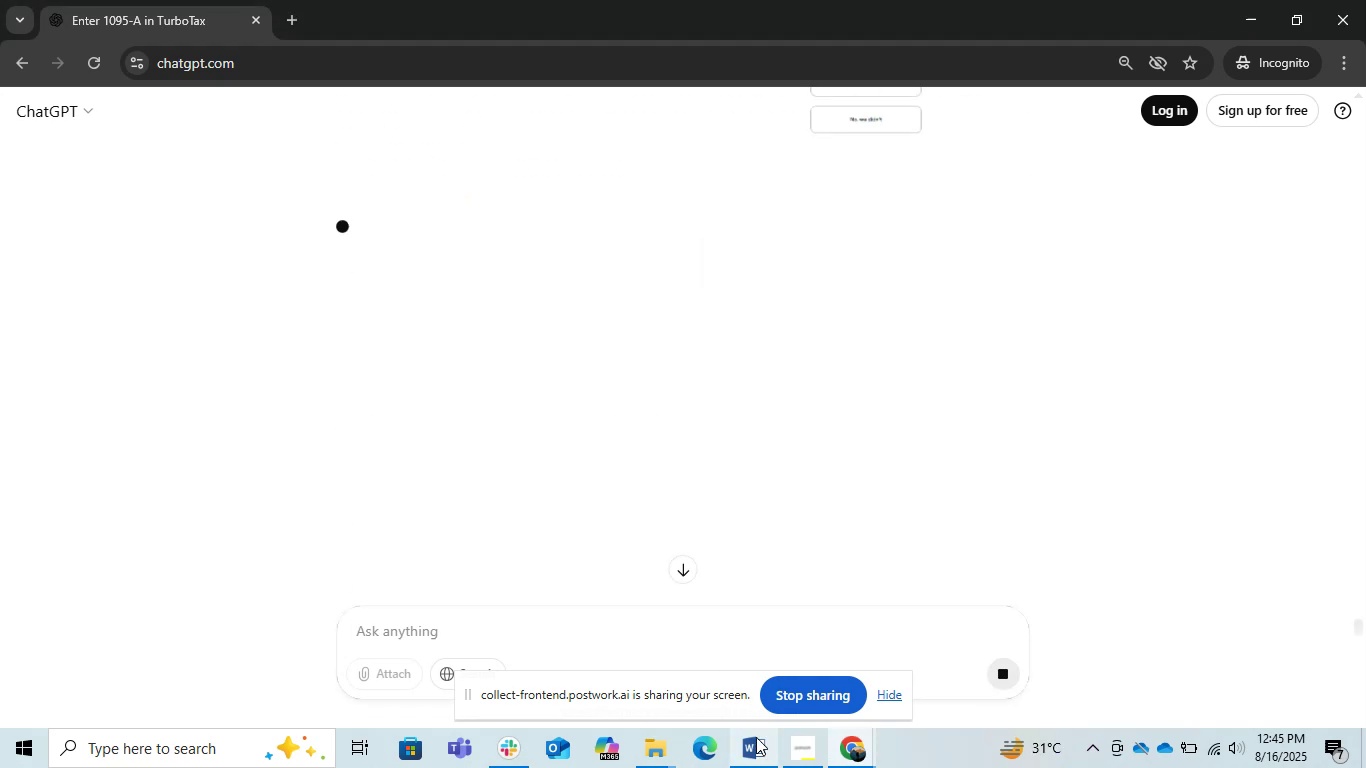 
left_click([756, 737])
 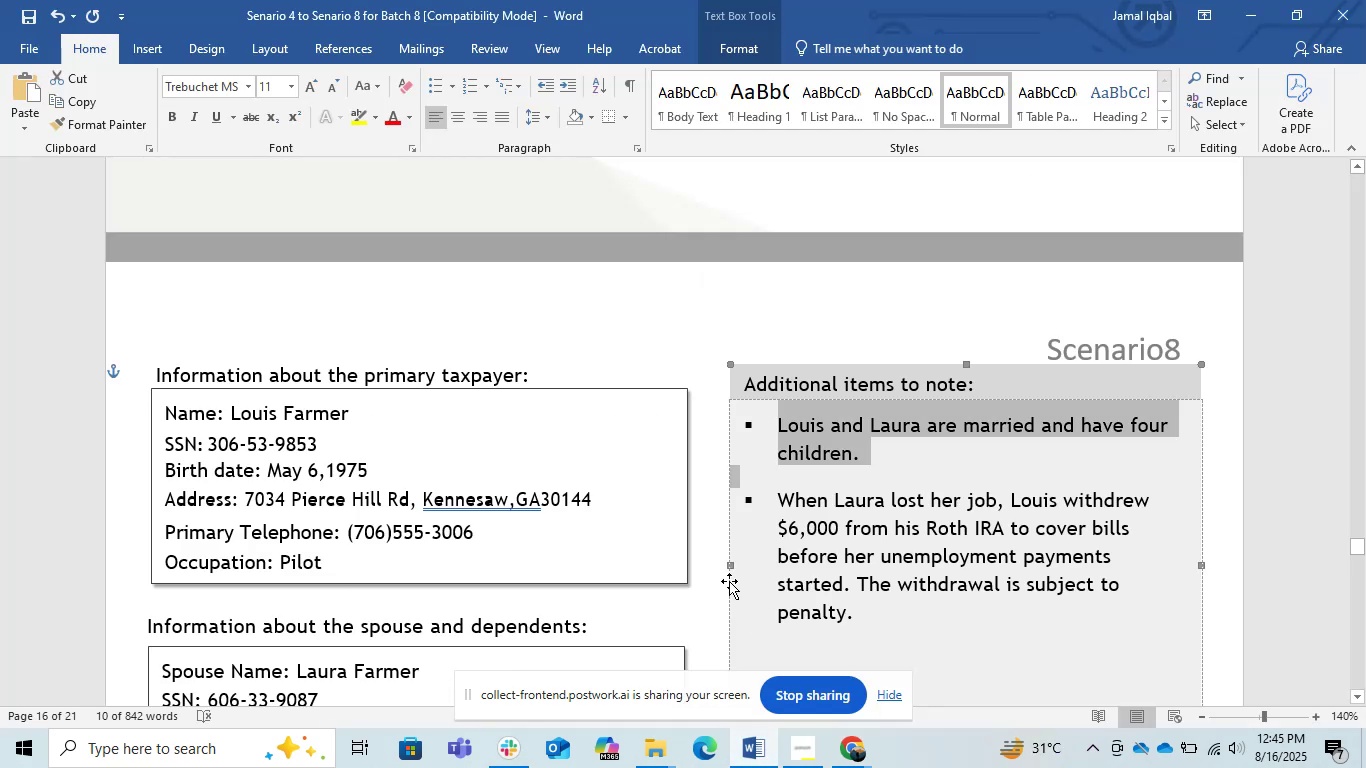 
scroll: coordinate [721, 498], scroll_direction: down, amount: 4.0
 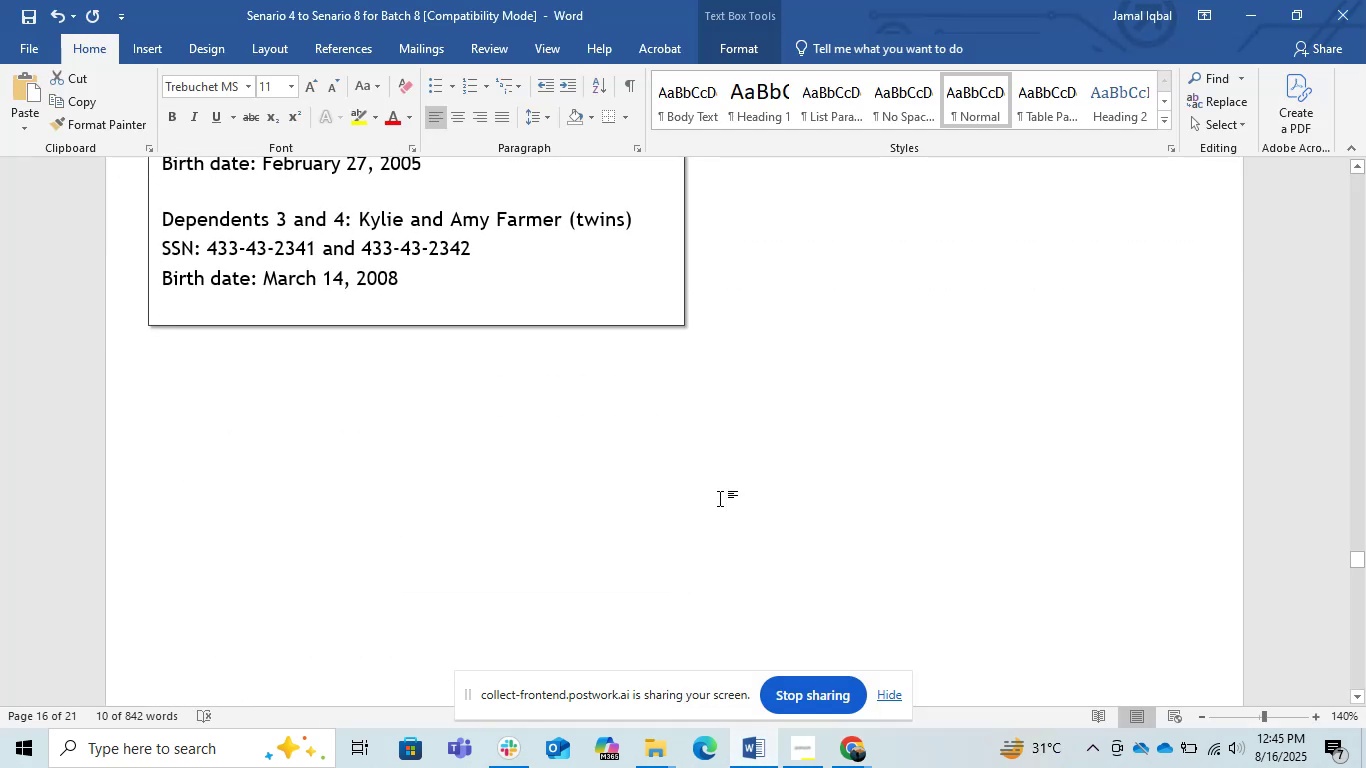 
scroll: coordinate [720, 498], scroll_direction: up, amount: 4.0
 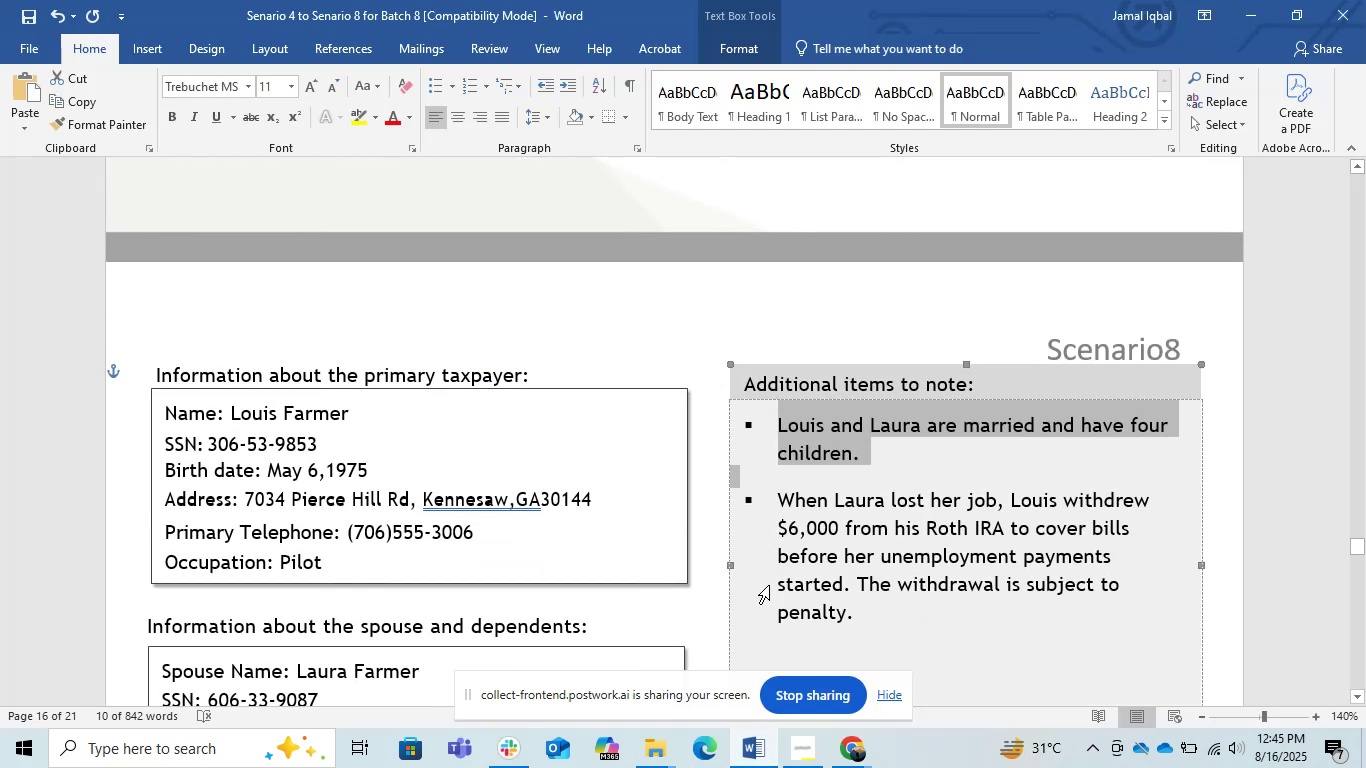 
scroll: coordinate [624, 553], scroll_direction: down, amount: 9.0
 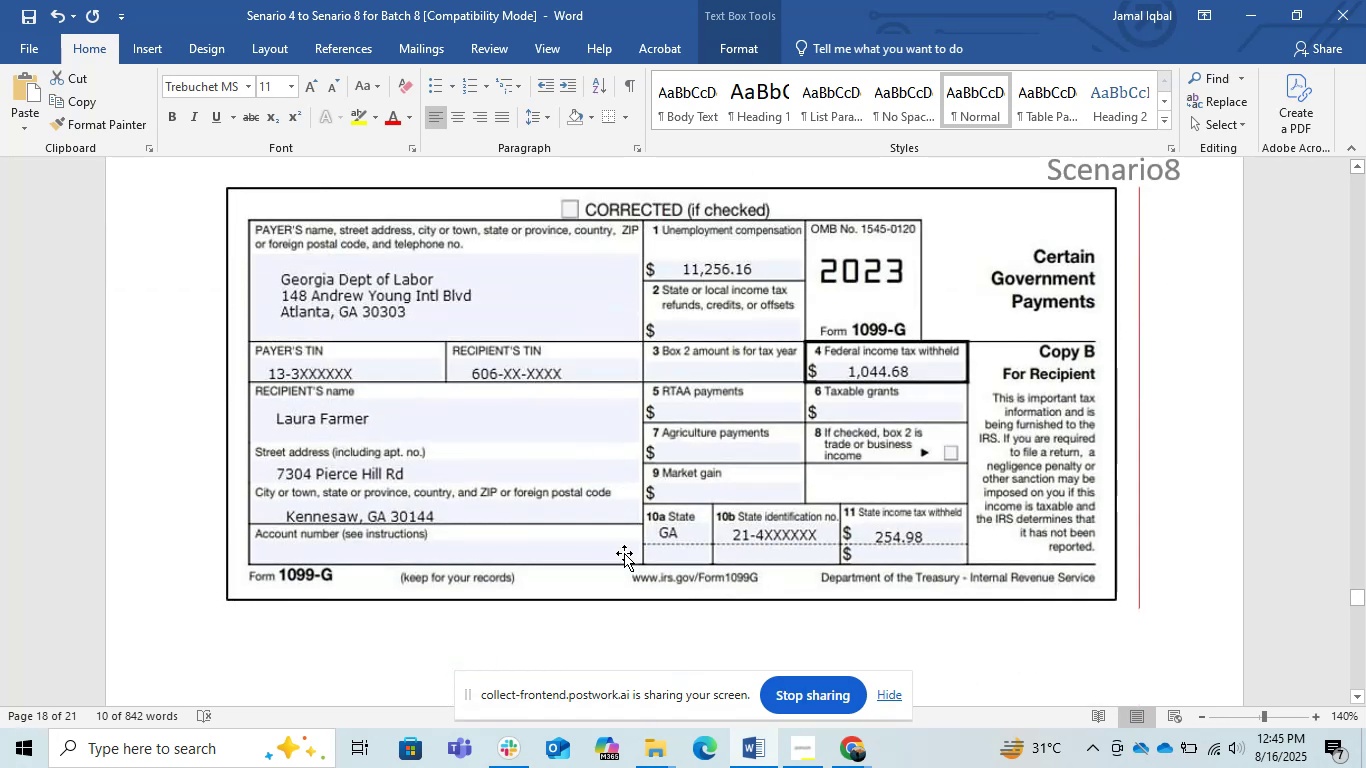 
wait(5.13)
 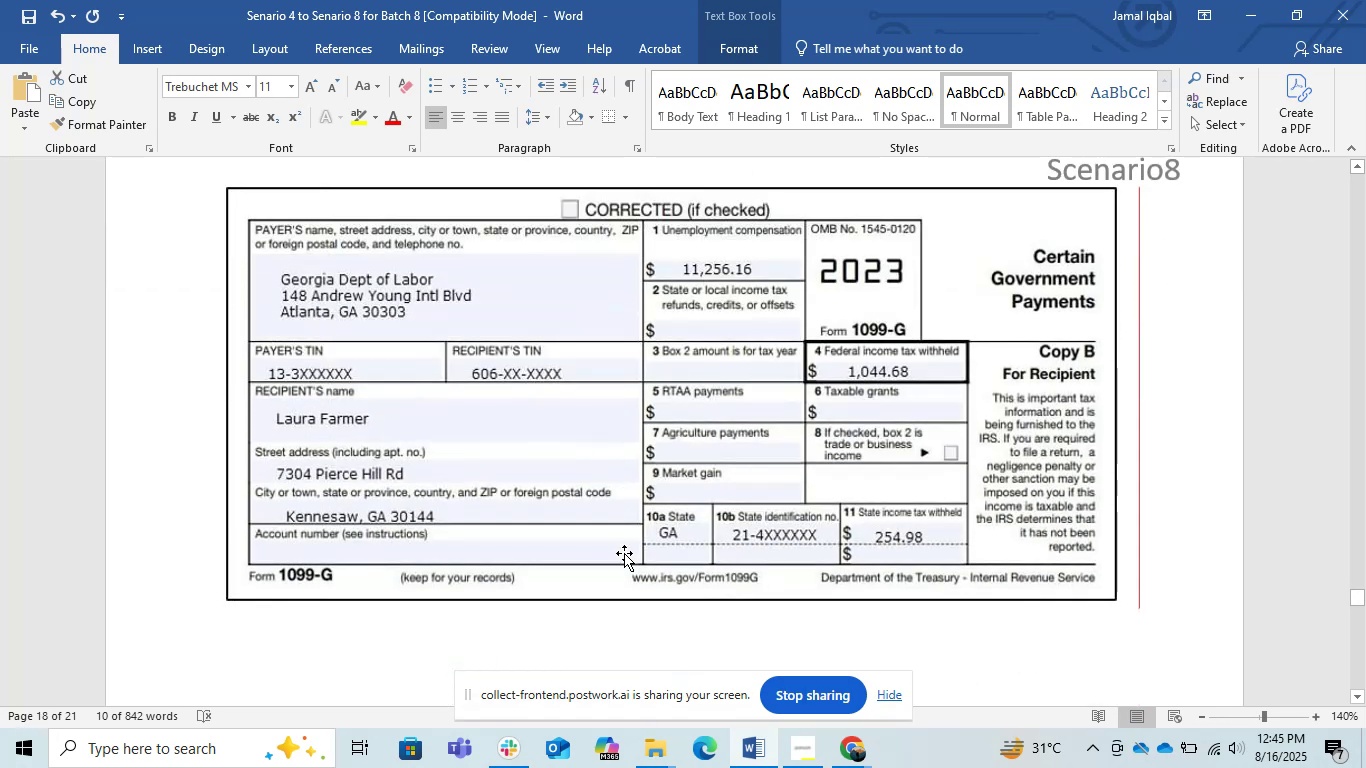 
scroll: coordinate [624, 553], scroll_direction: up, amount: 14.0
 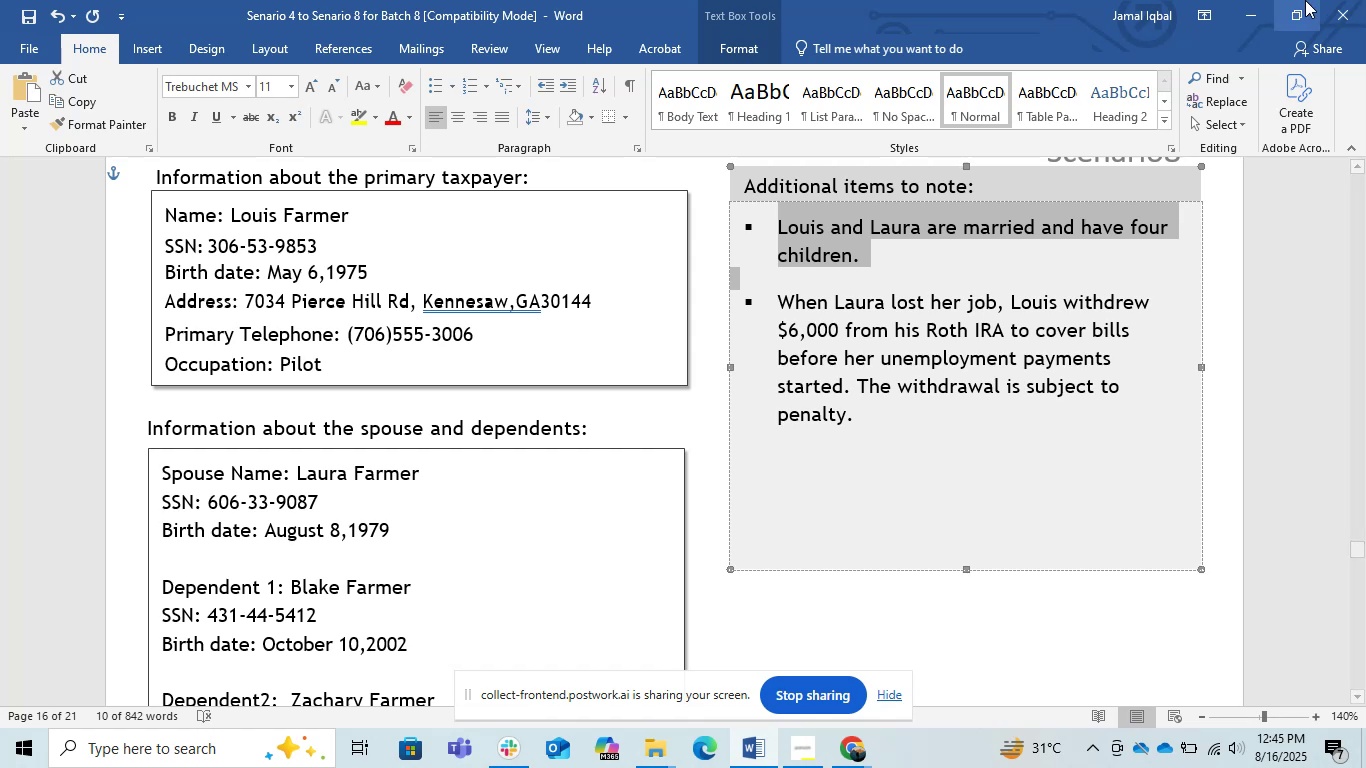 
left_click([1250, 5])
 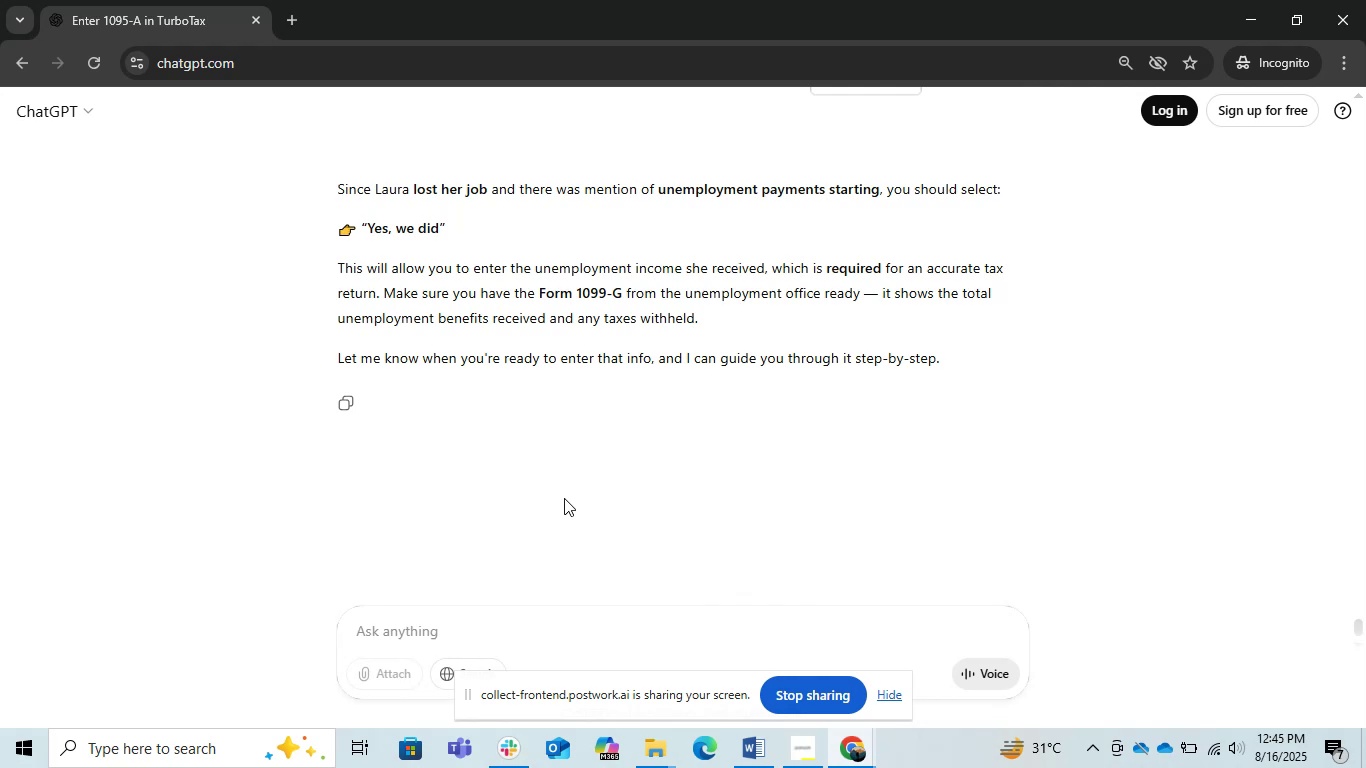 
wait(14.54)
 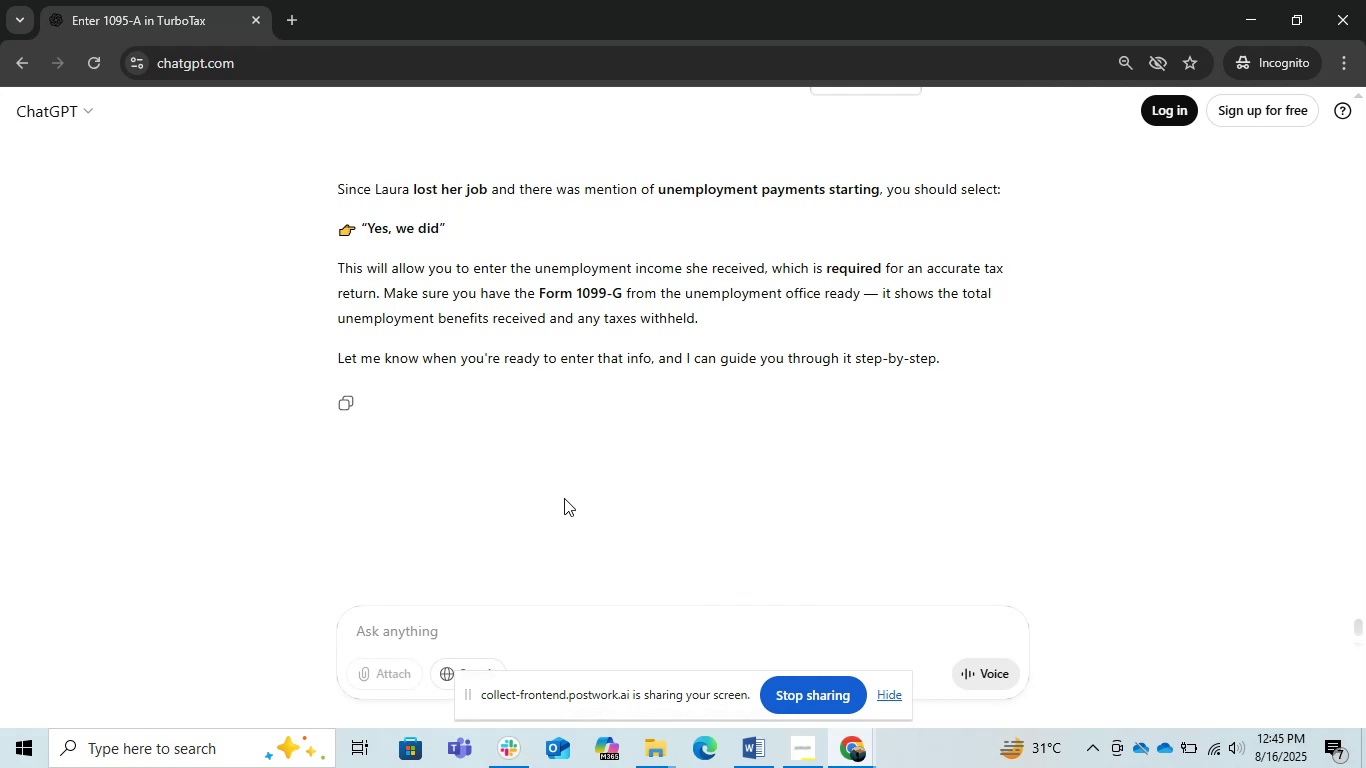 
mouse_move([844, 734])
 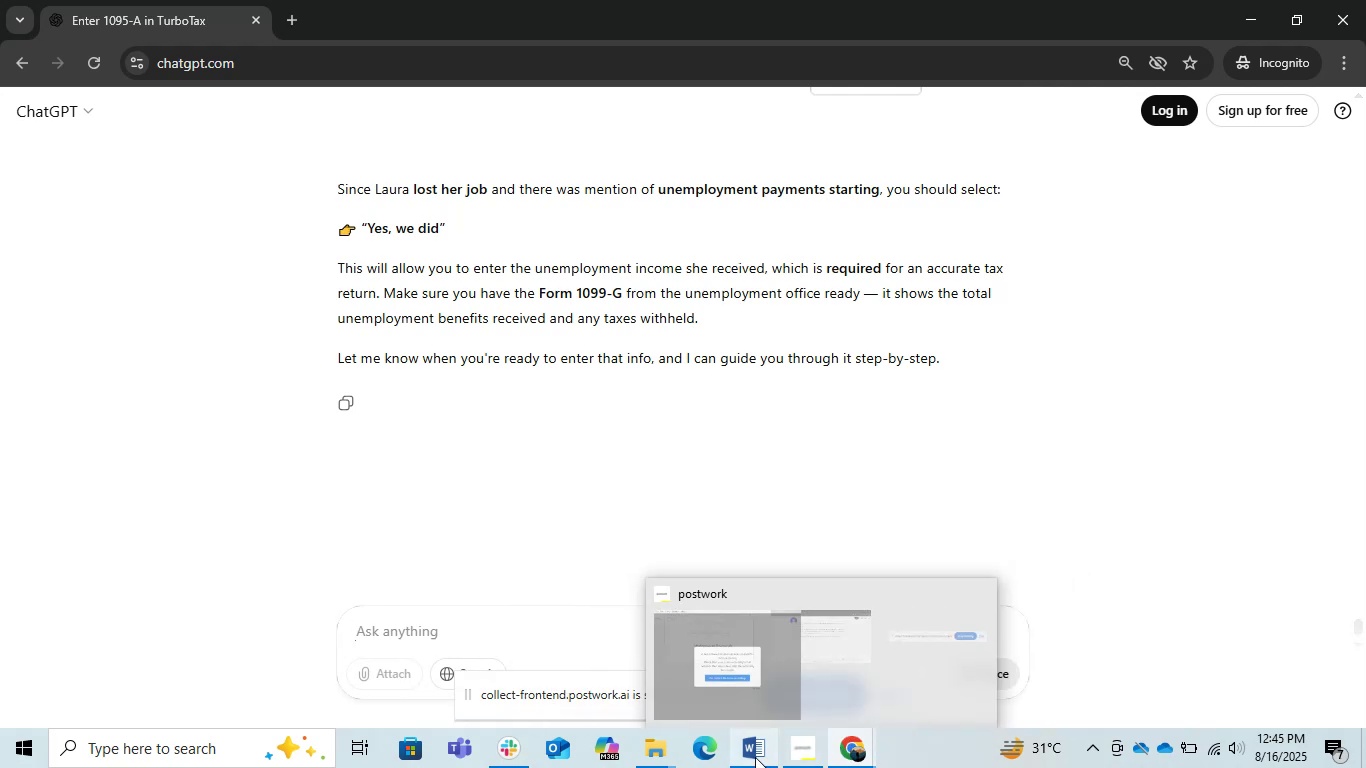 
left_click([753, 758])
 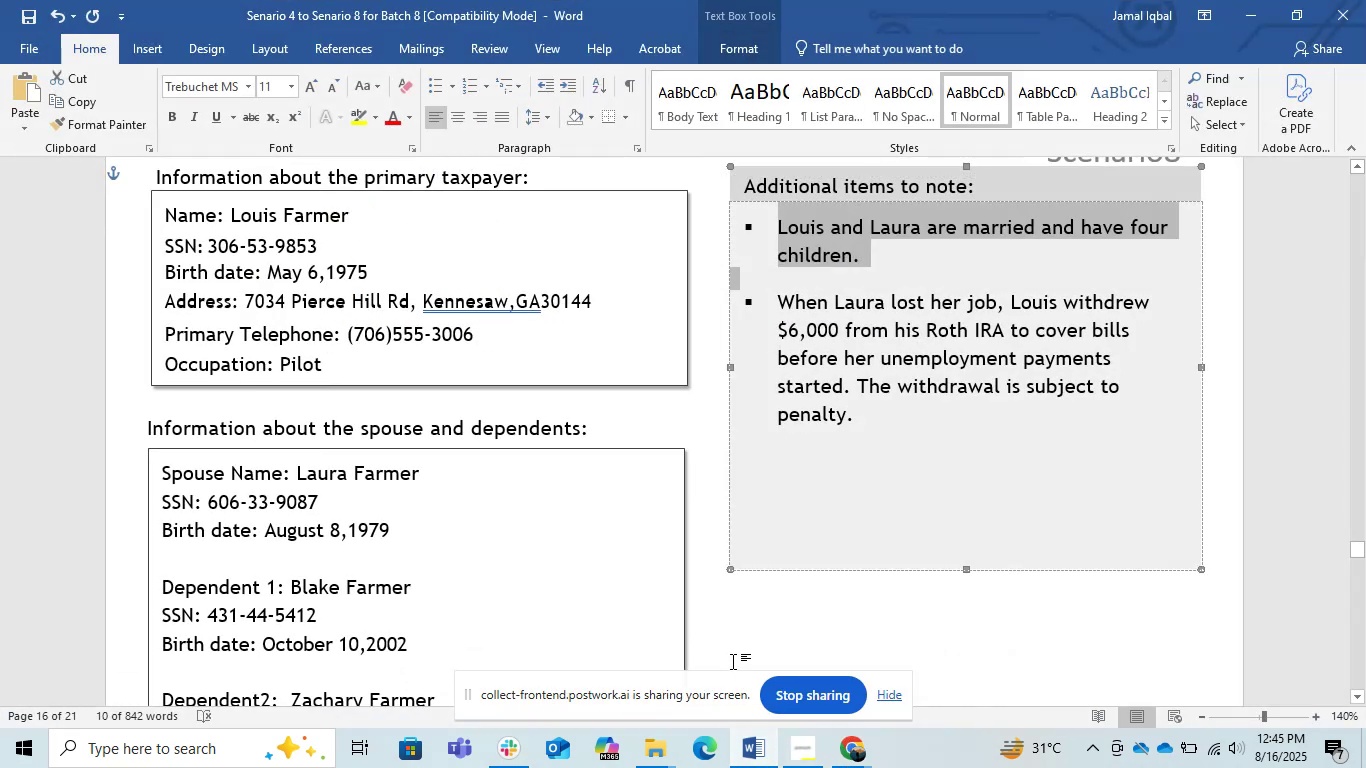 
scroll: coordinate [733, 661], scroll_direction: down, amount: 15.0
 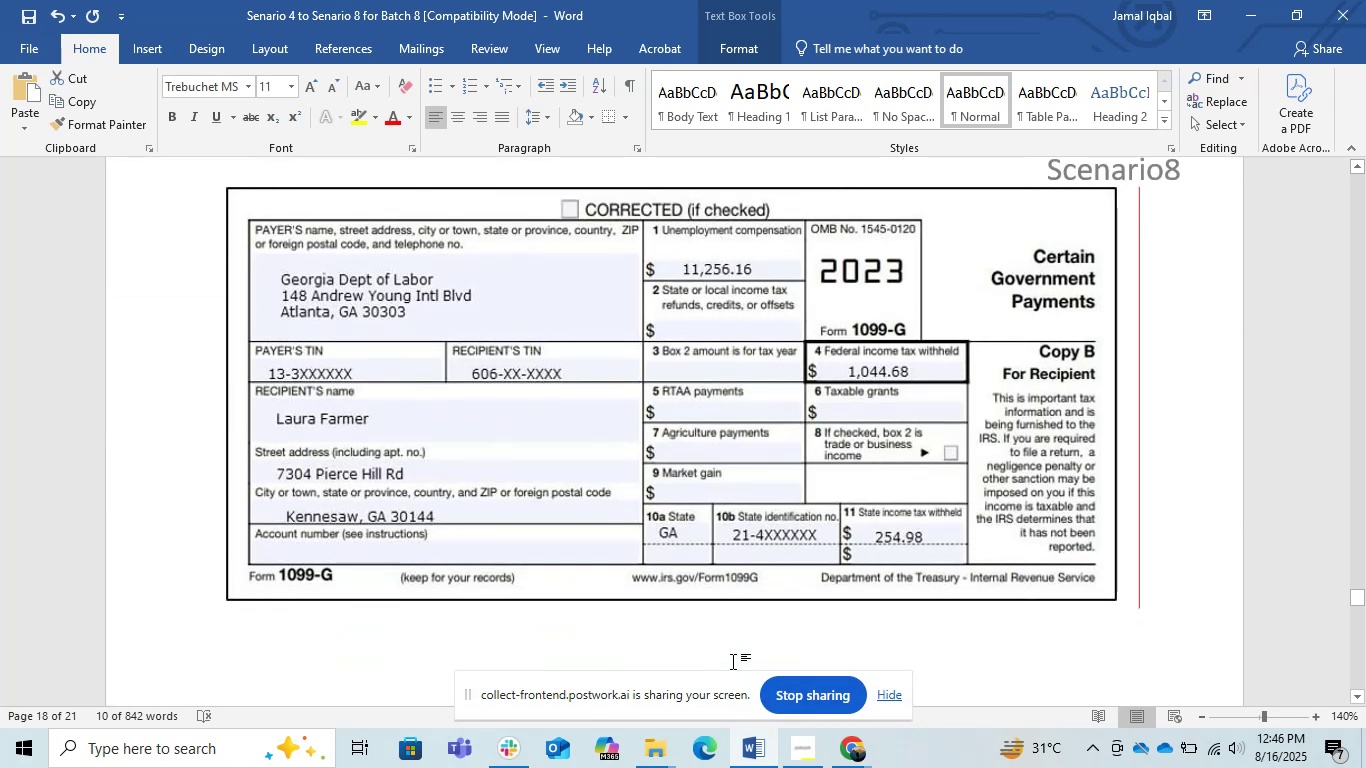 
wait(5.34)
 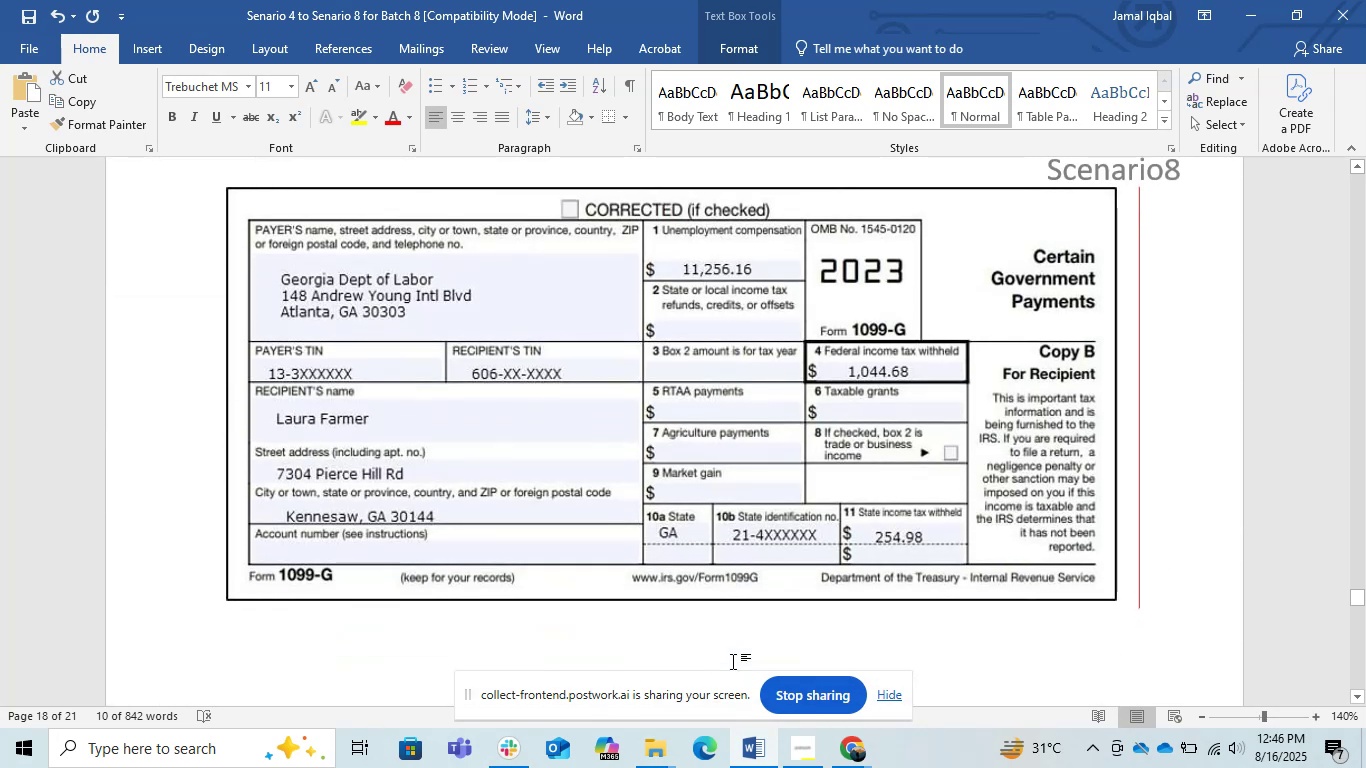 
key(PrintScreen)
 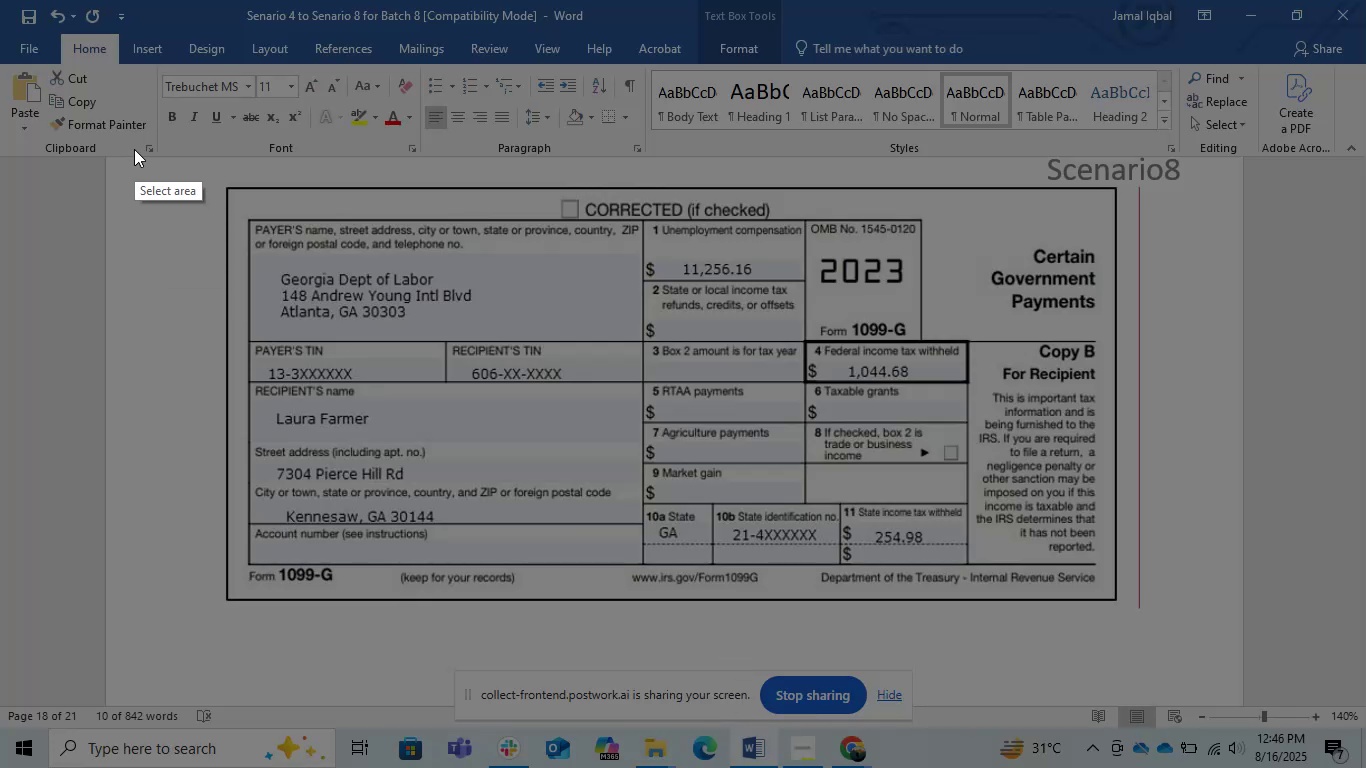 
left_click_drag(start_coordinate=[153, 150], to_coordinate=[1229, 638])
 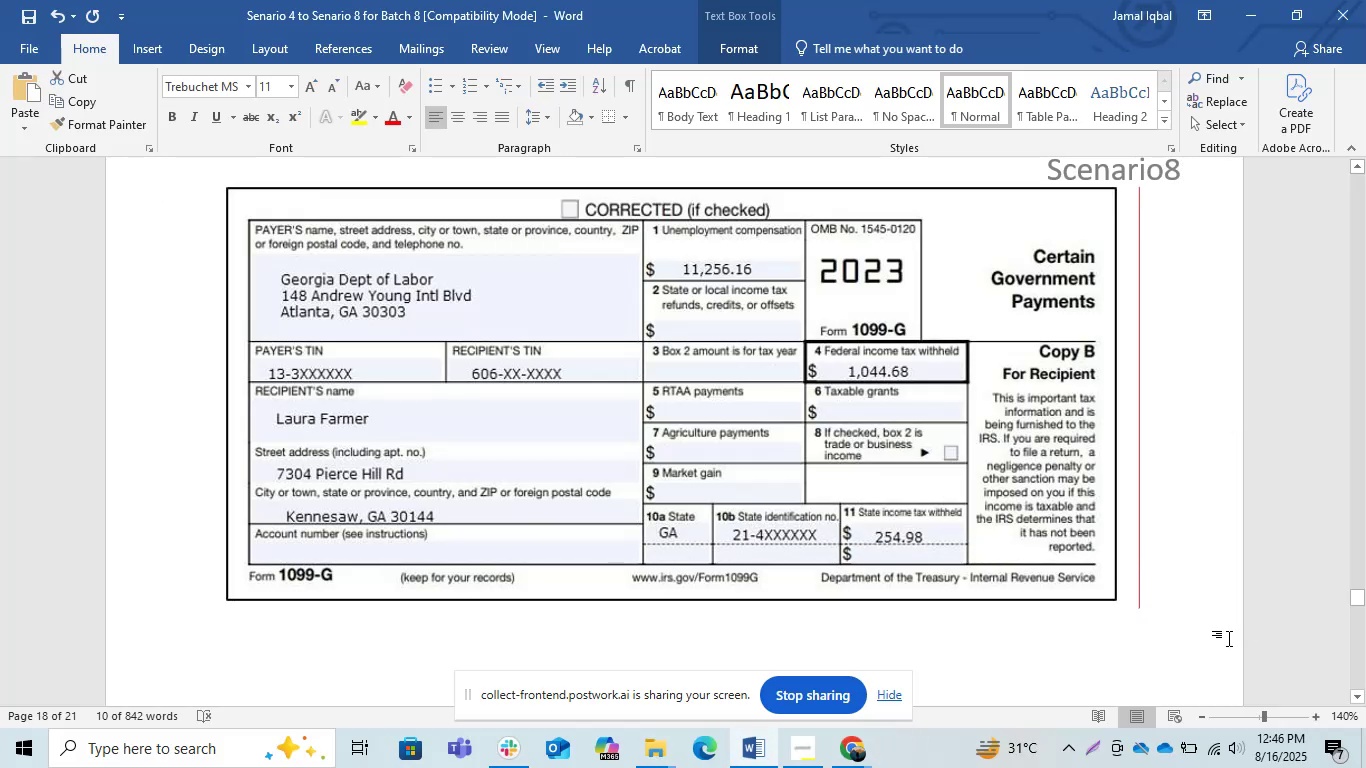 
key(Control+C)
 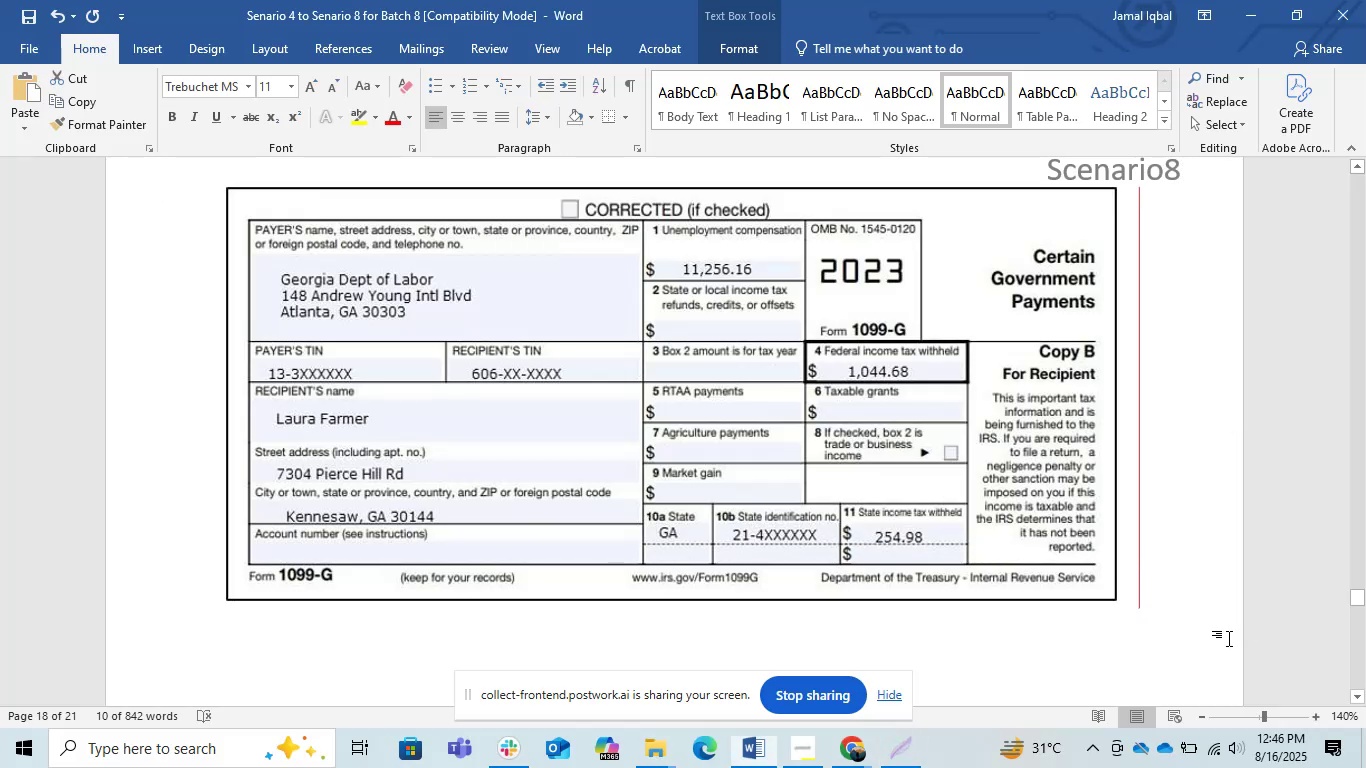 
key(Alt+Tab)
 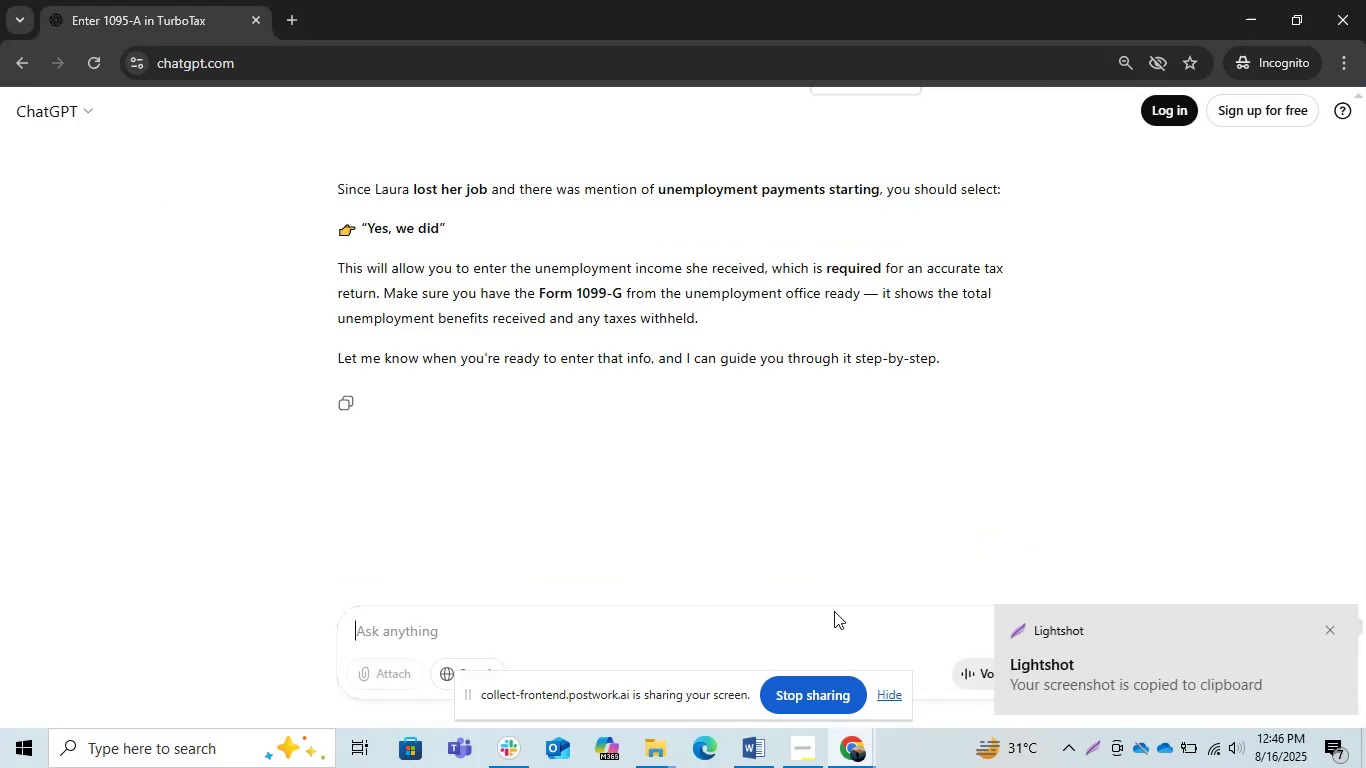 
key(Control+V)
 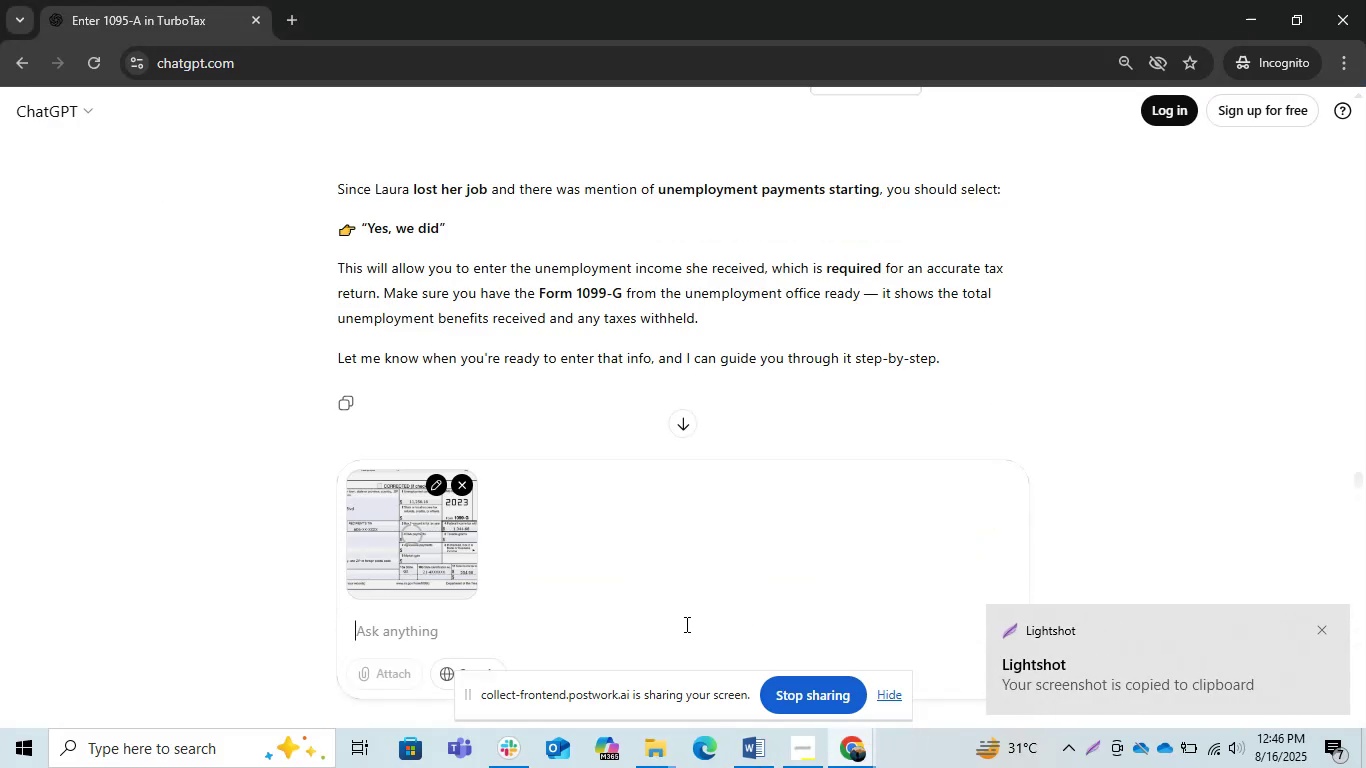 
key(Alt+AltLeft)
 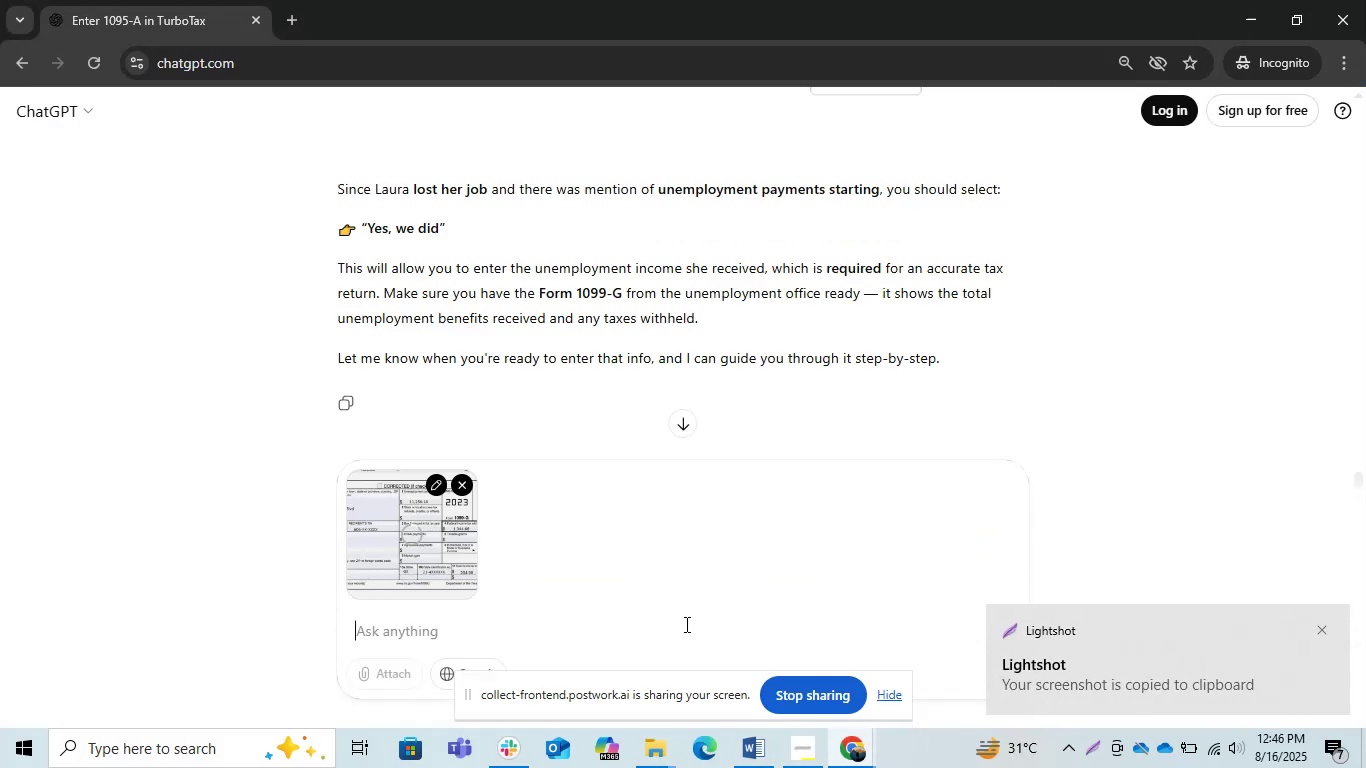 
key(Alt+Tab)
 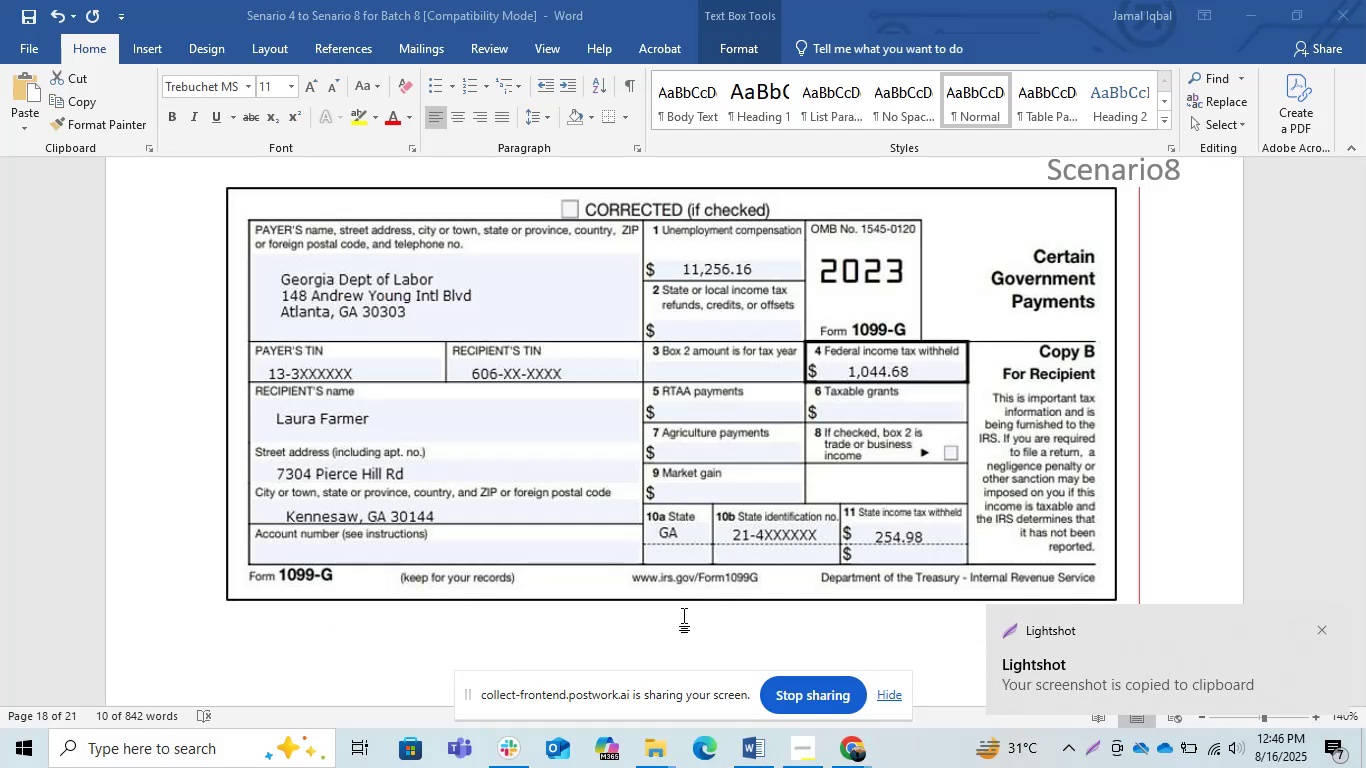 
scroll: coordinate [693, 596], scroll_direction: up, amount: 12.0
 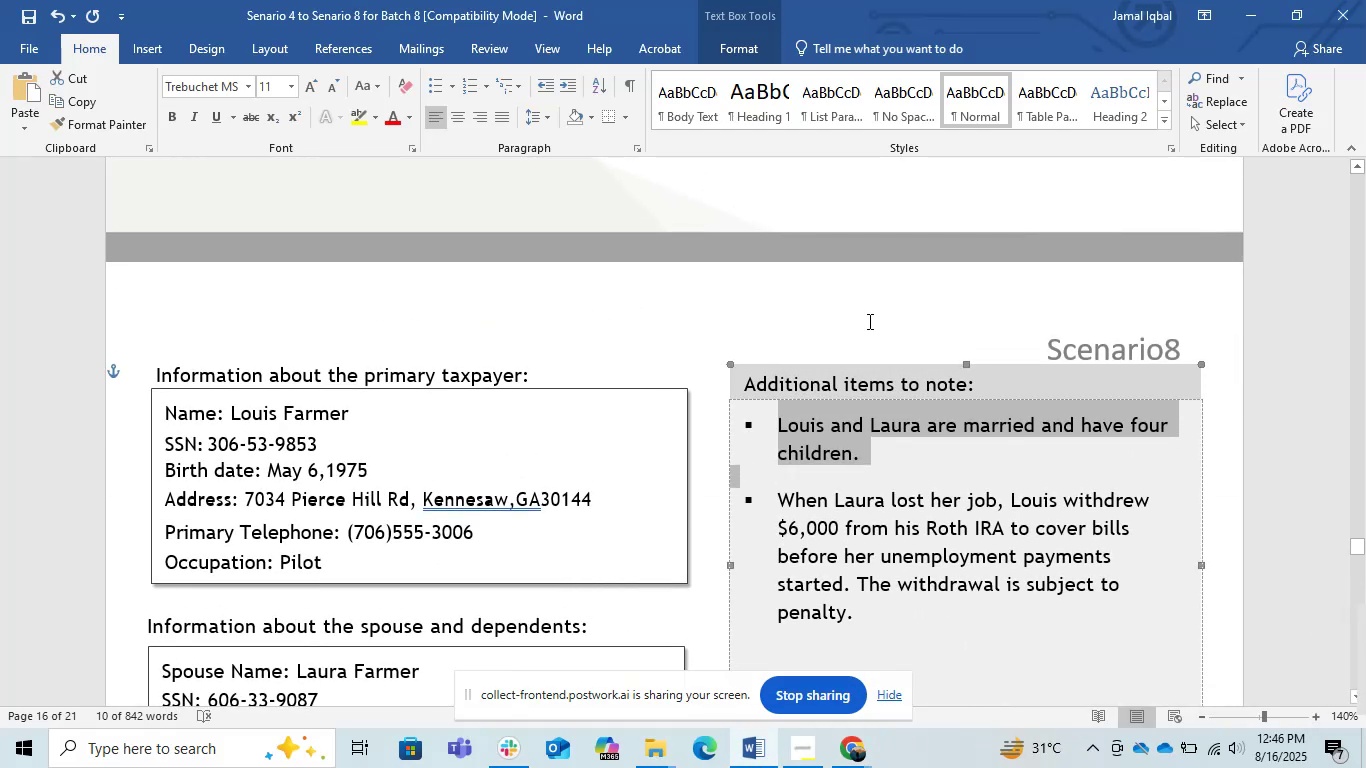 
left_click([692, 218])
 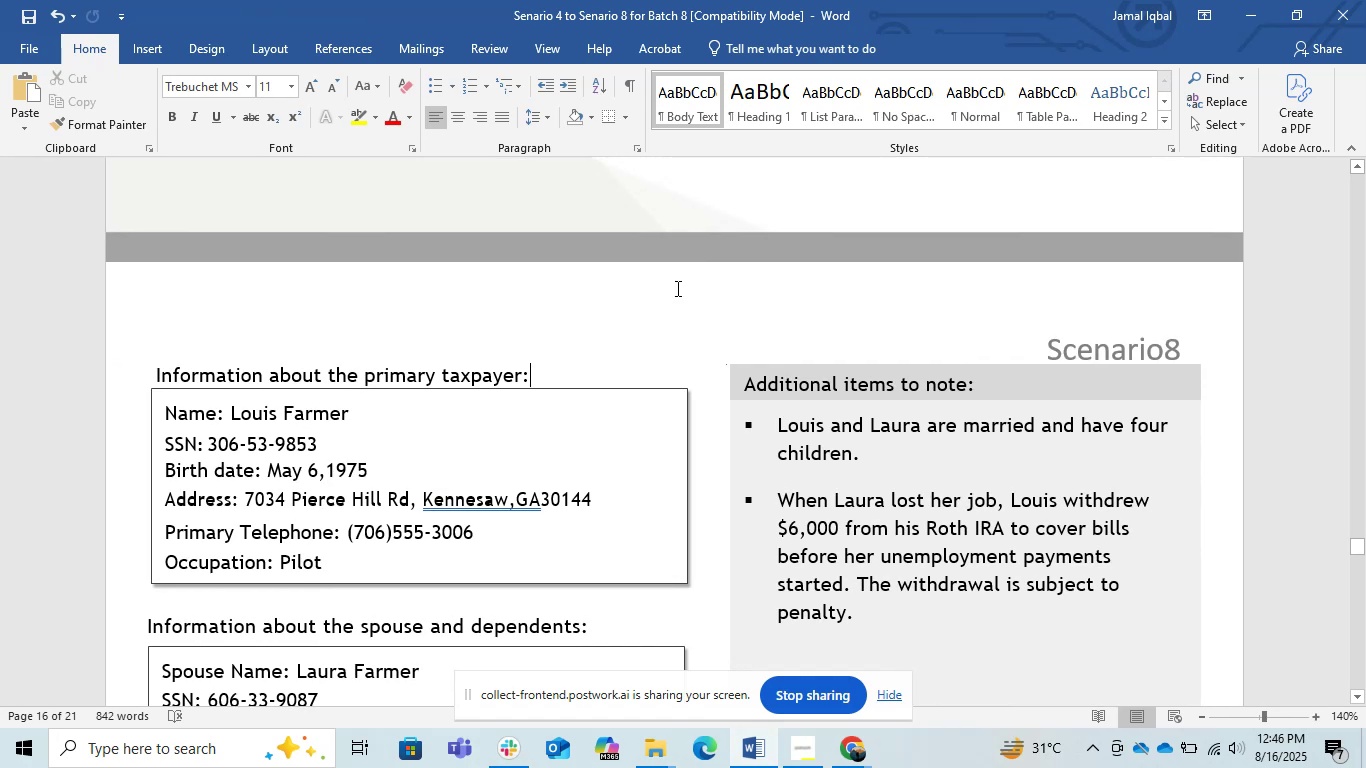 
scroll: coordinate [675, 293], scroll_direction: down, amount: 1.0
 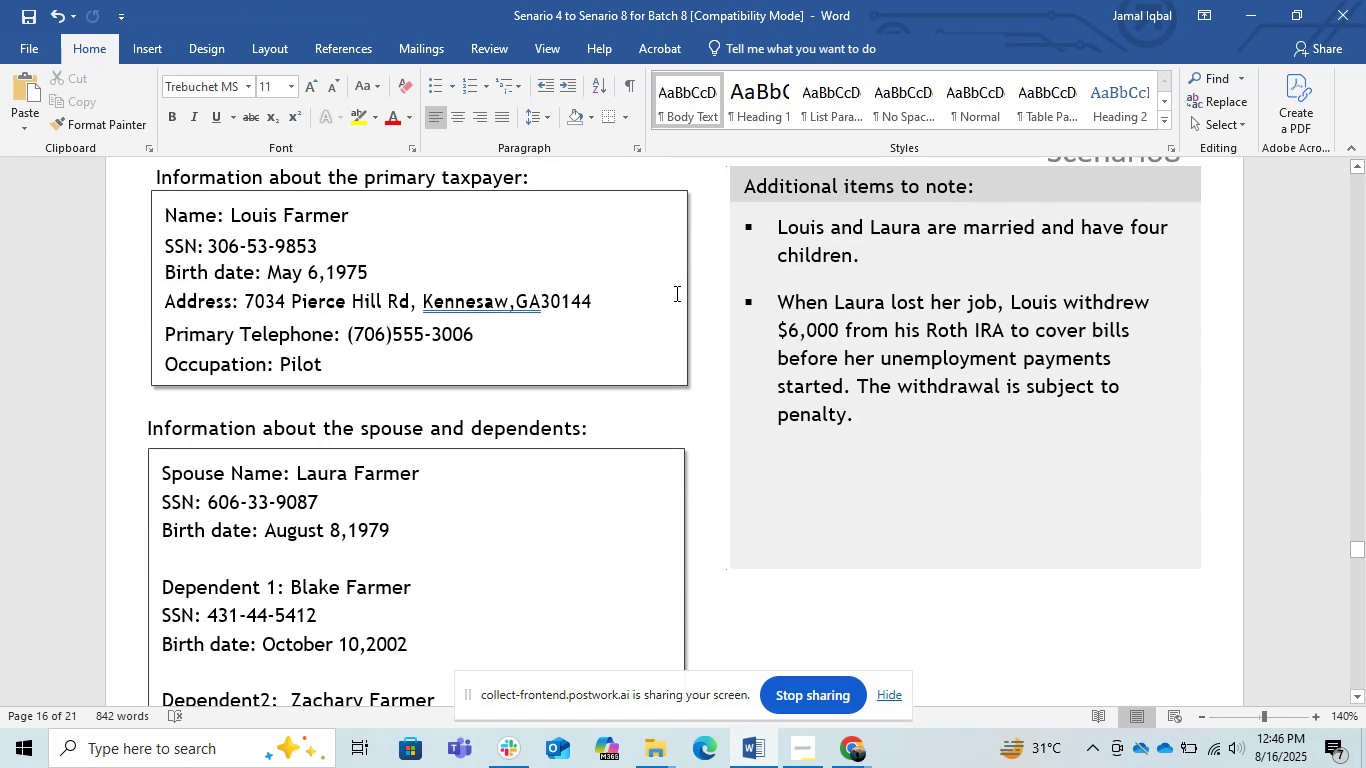 
key(PrintScreen)
 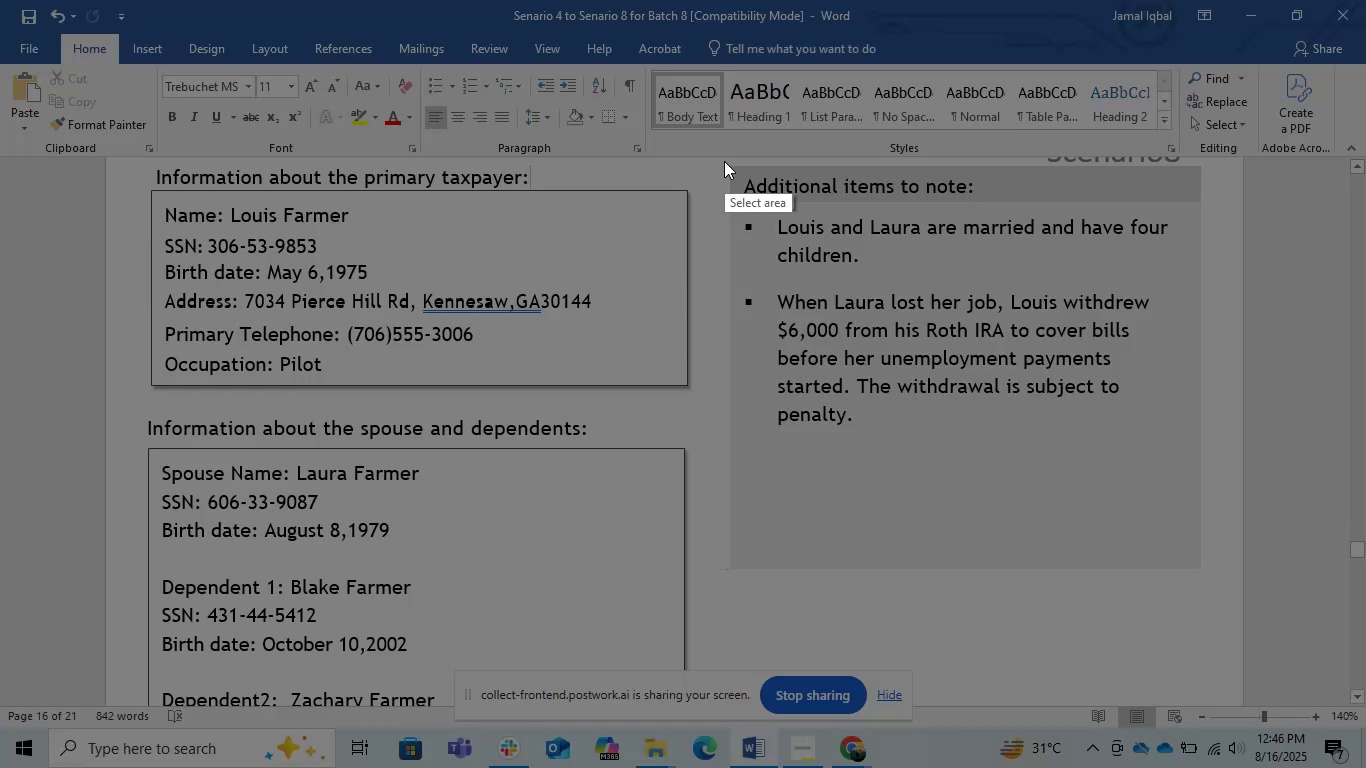 
left_click_drag(start_coordinate=[701, 158], to_coordinate=[1214, 557])
 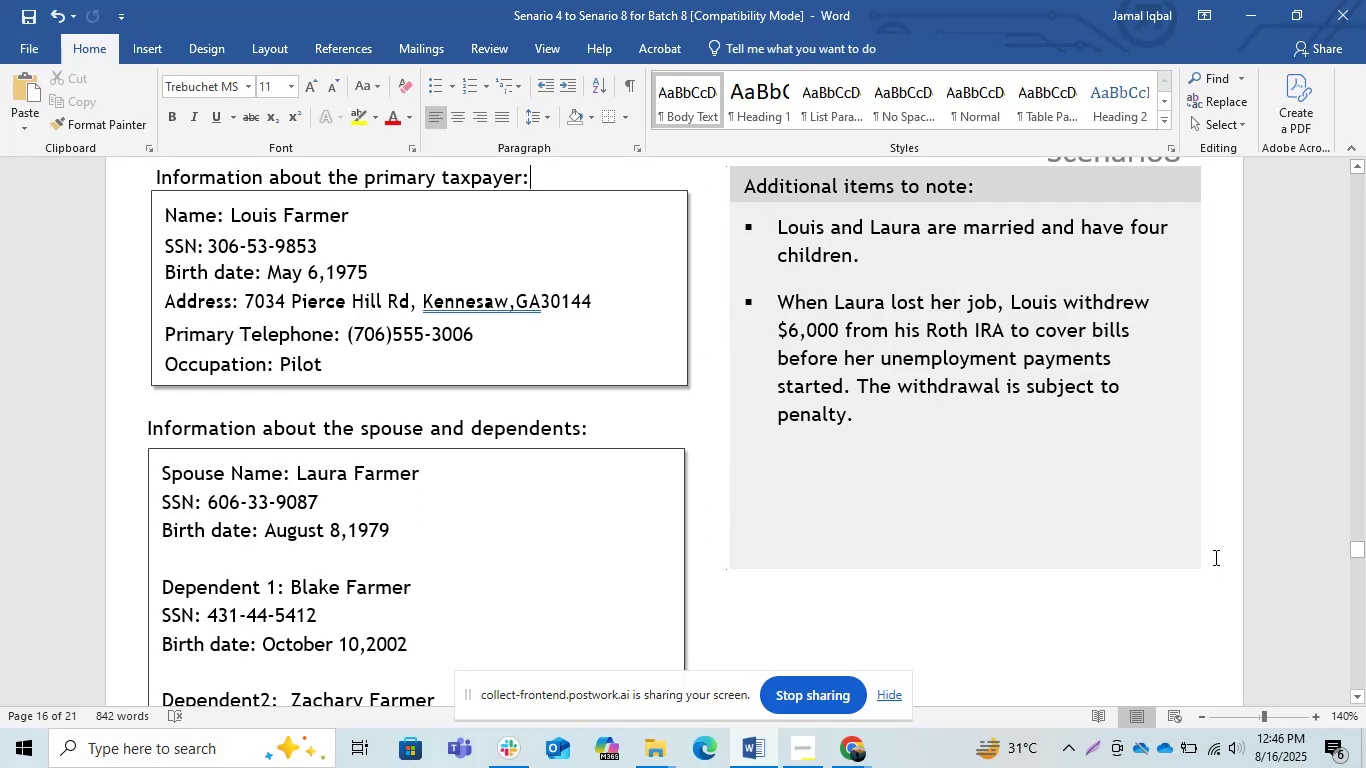 
key(Control+C)
 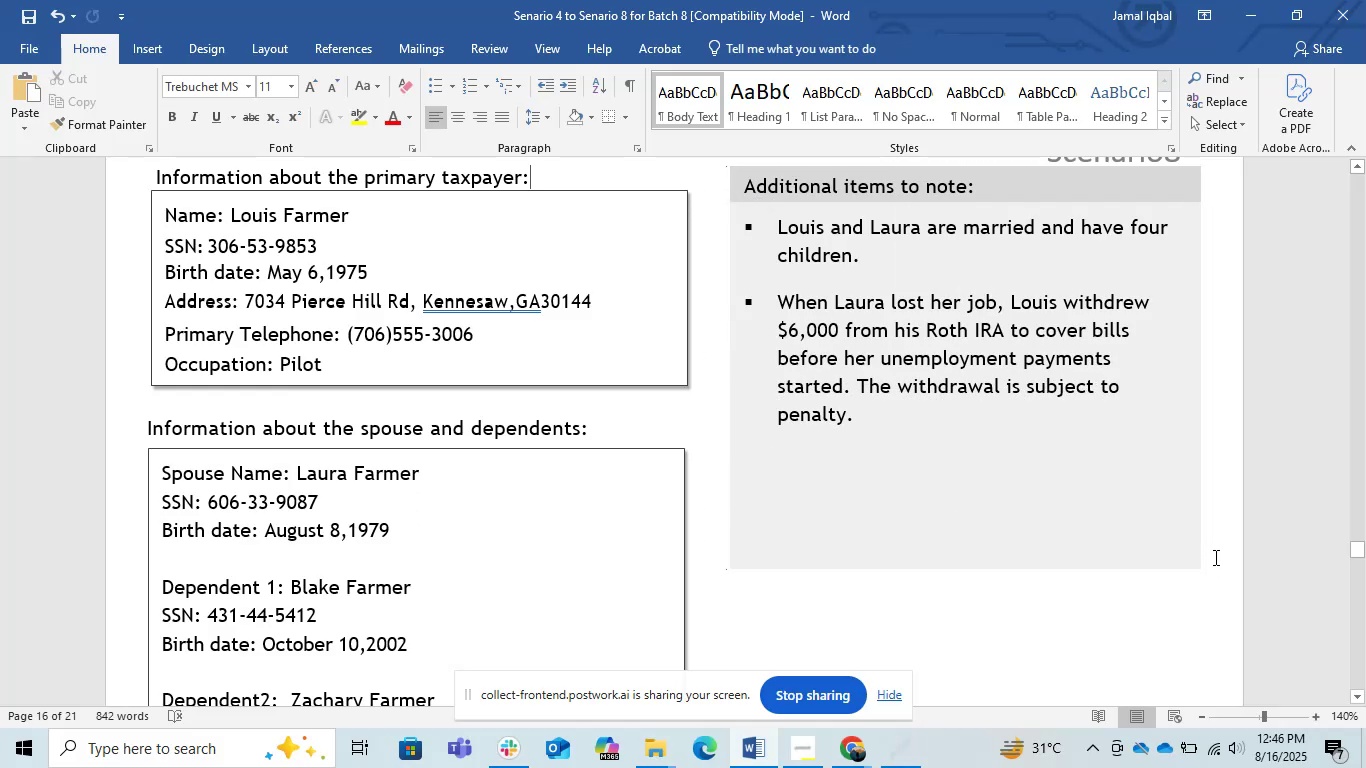 
key(Alt+AltLeft)
 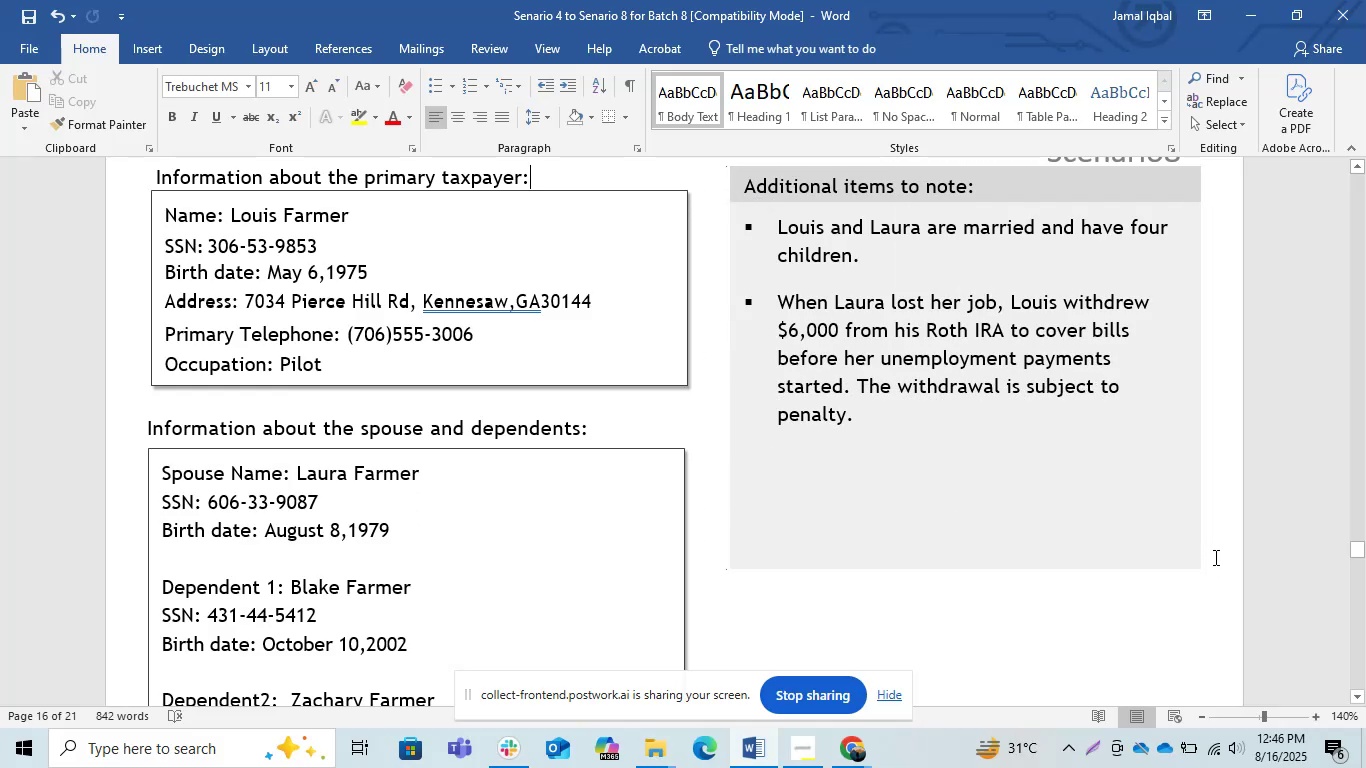 
key(Alt+Tab)
 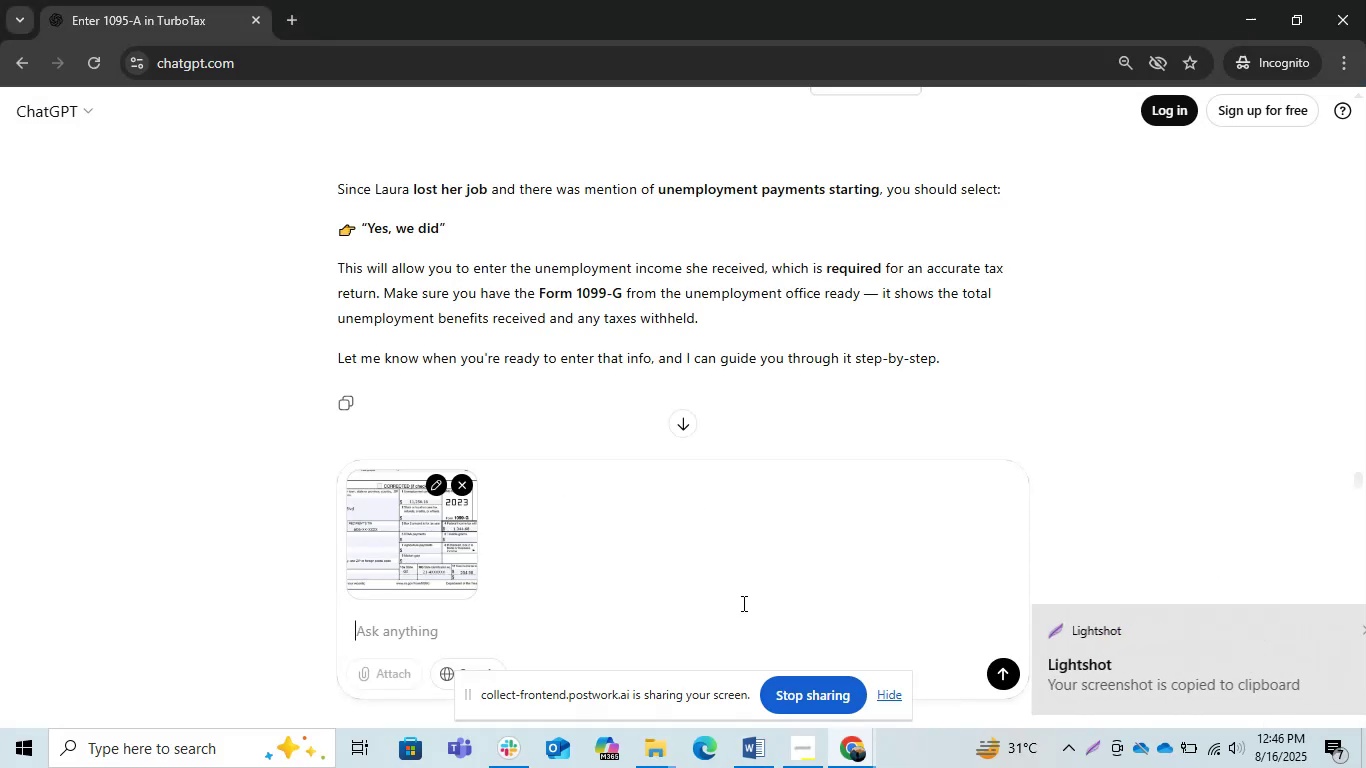 
key(Control+V)
 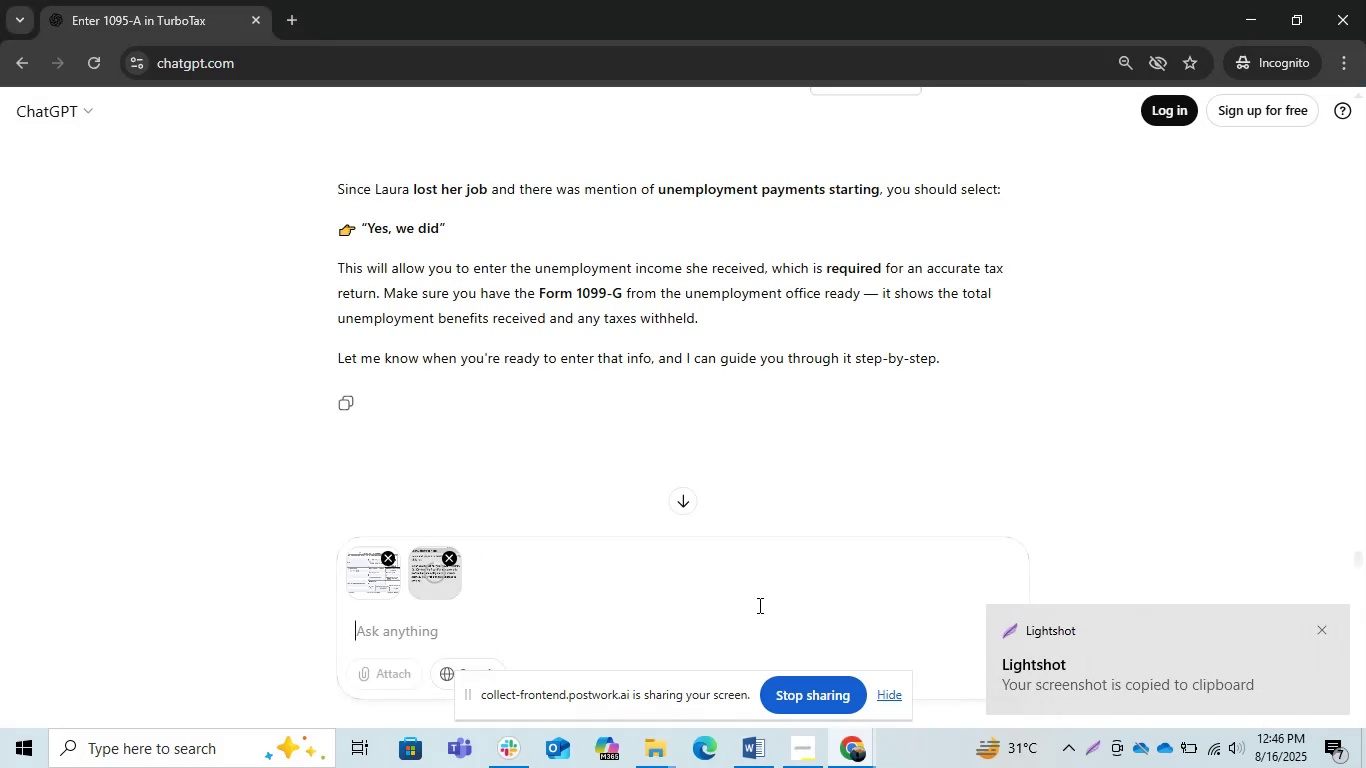 
type(please readv again)
 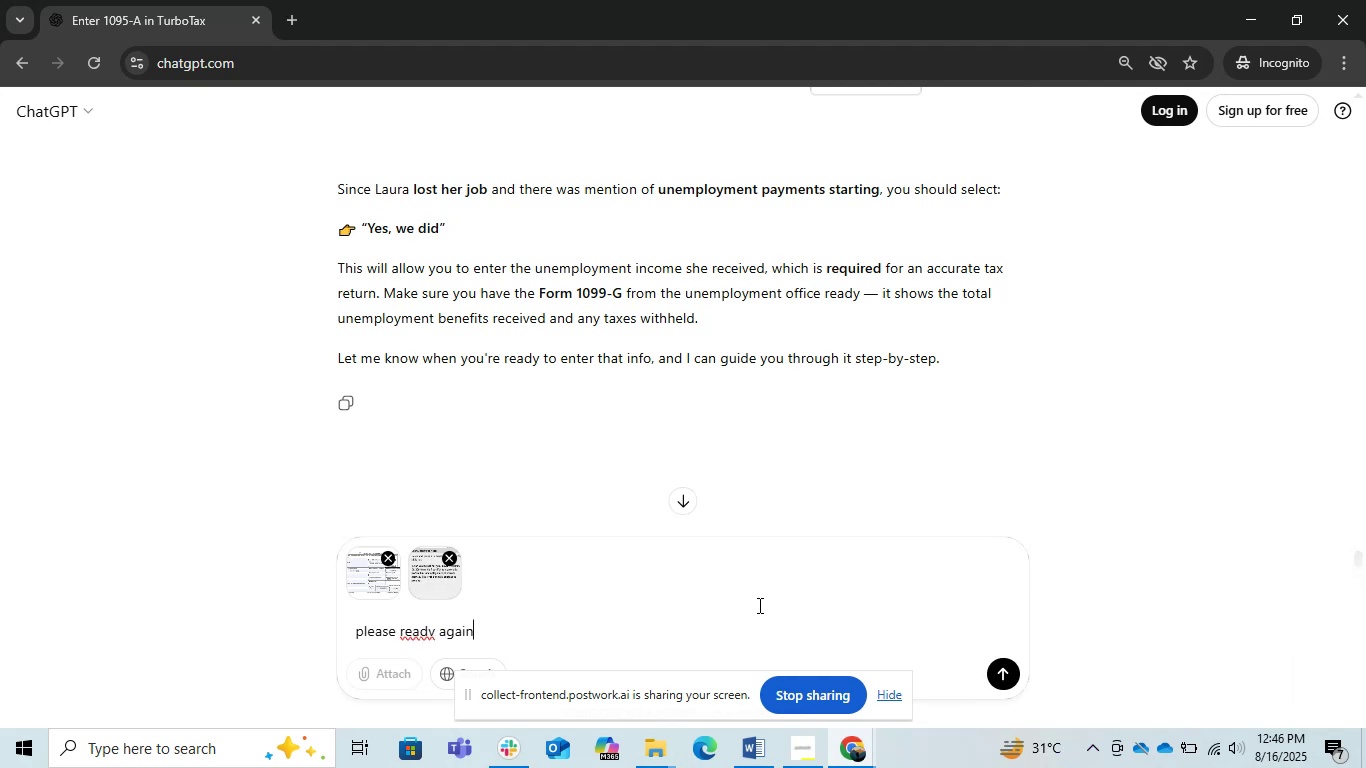 
key(Enter)
 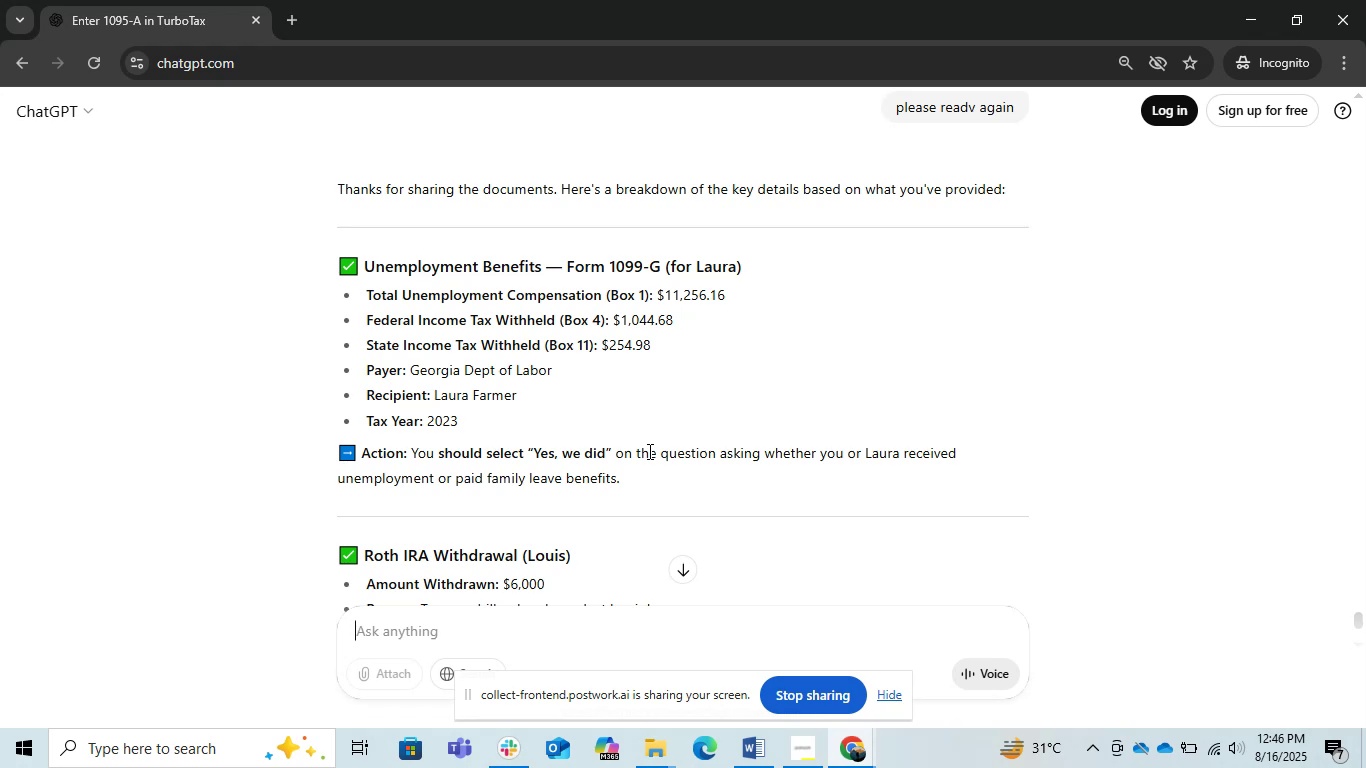 
wait(26.5)
 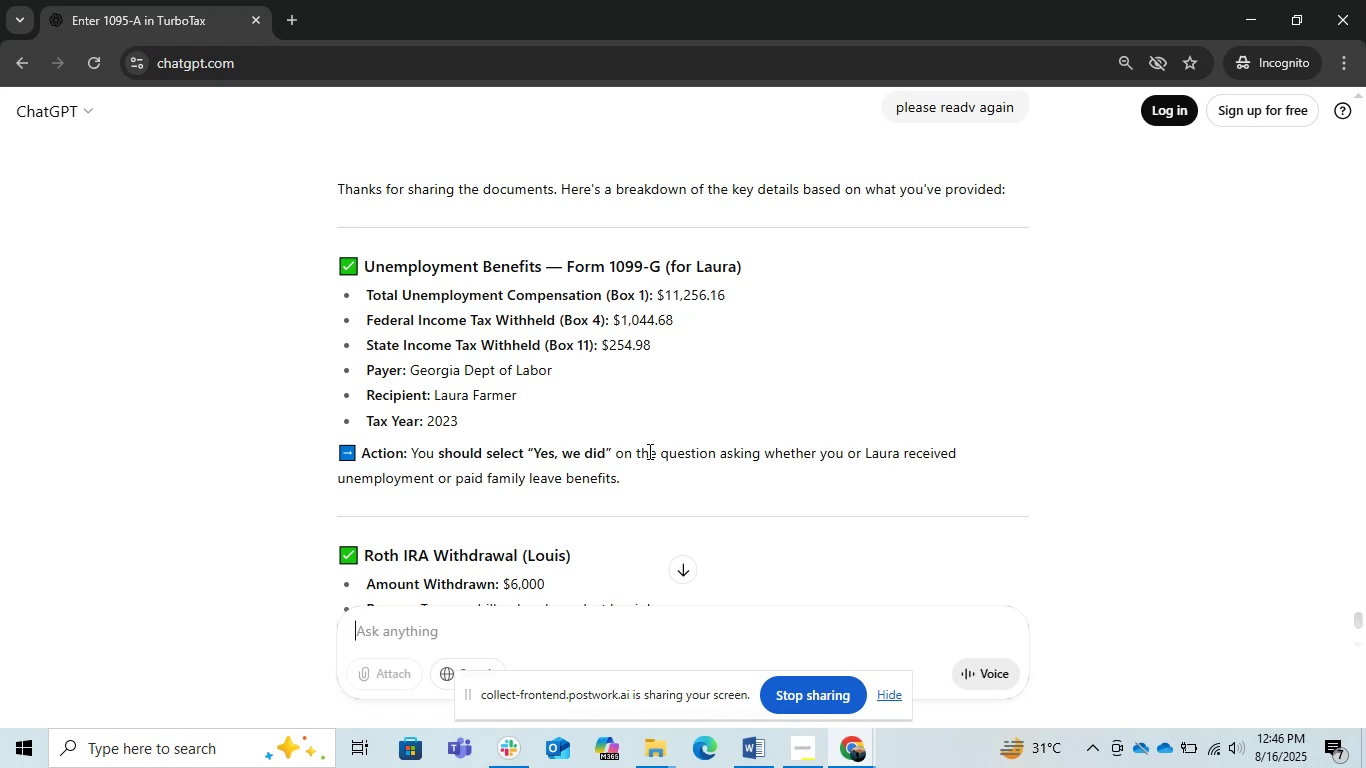 
left_click([1257, 21])
 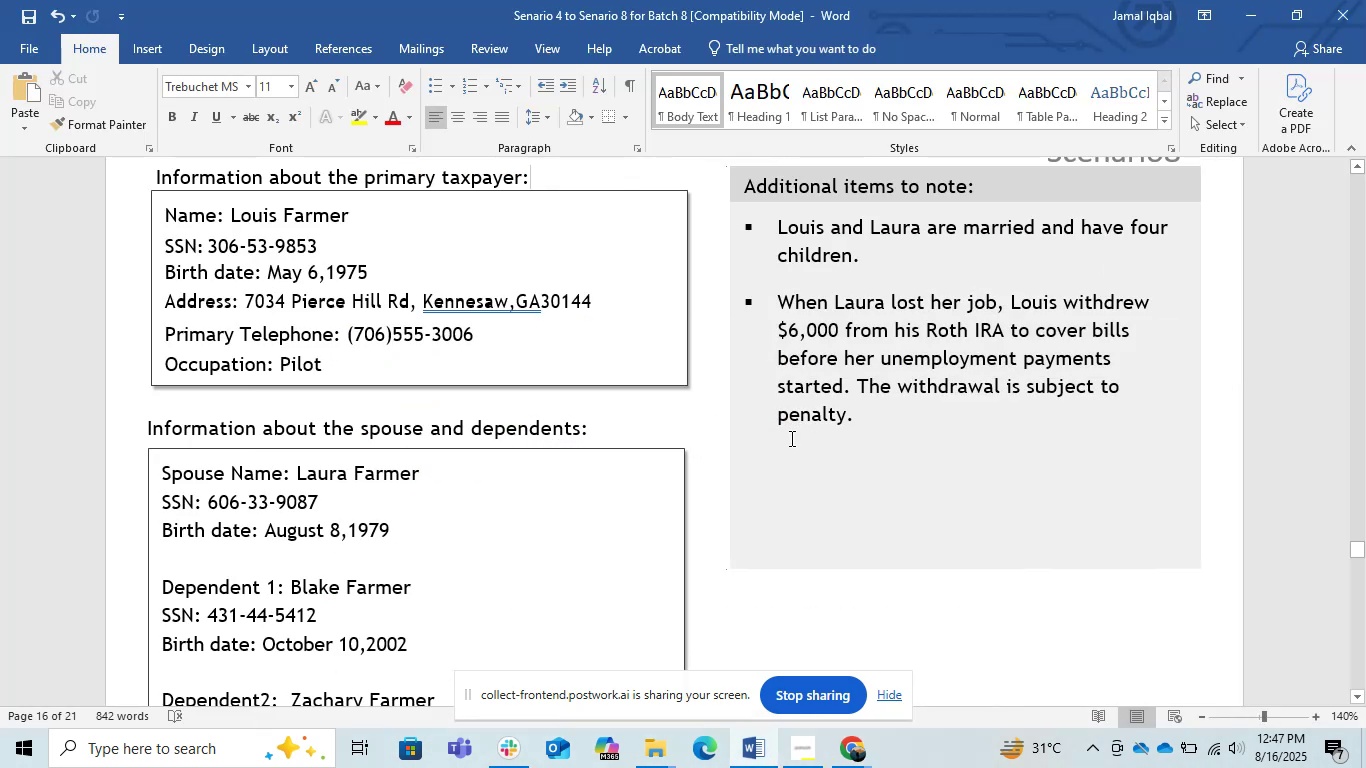 
scroll: coordinate [790, 437], scroll_direction: down, amount: 8.0
 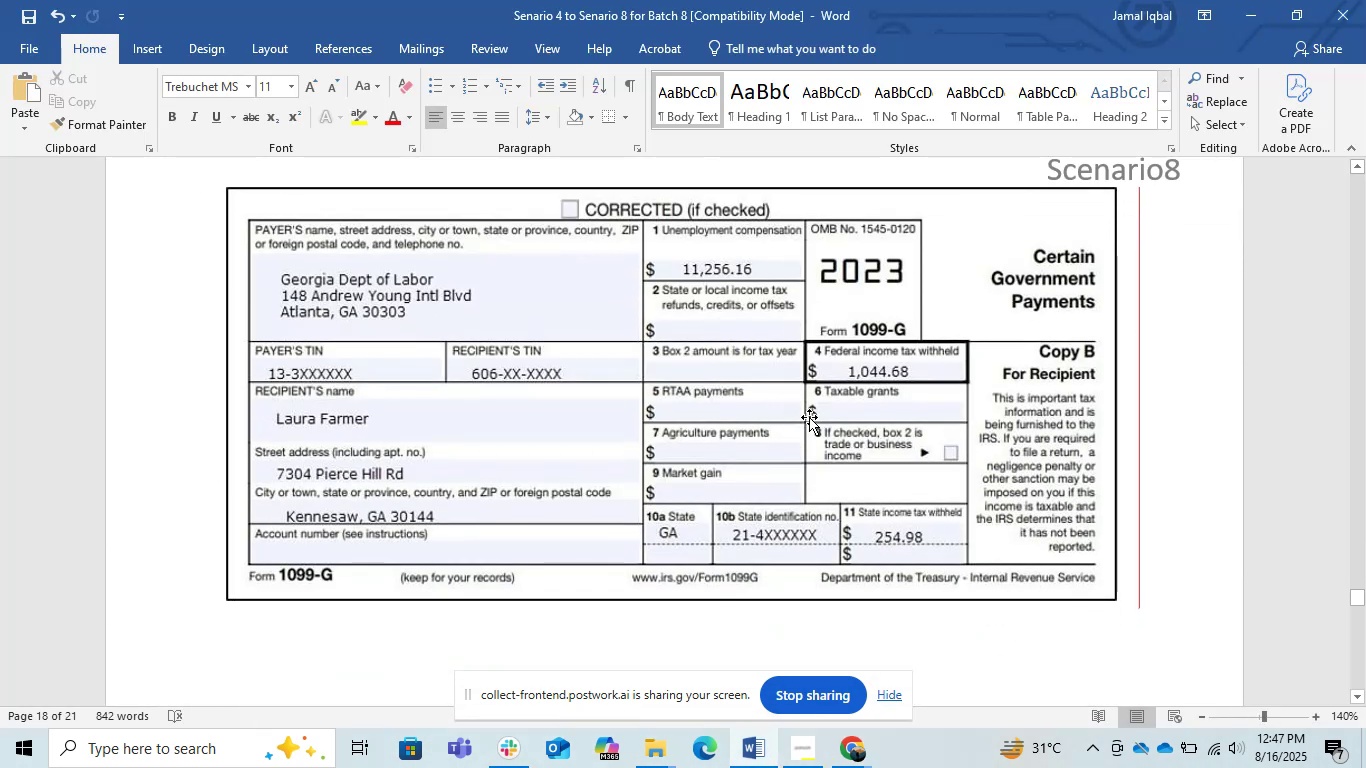 
left_click([1264, 14])
 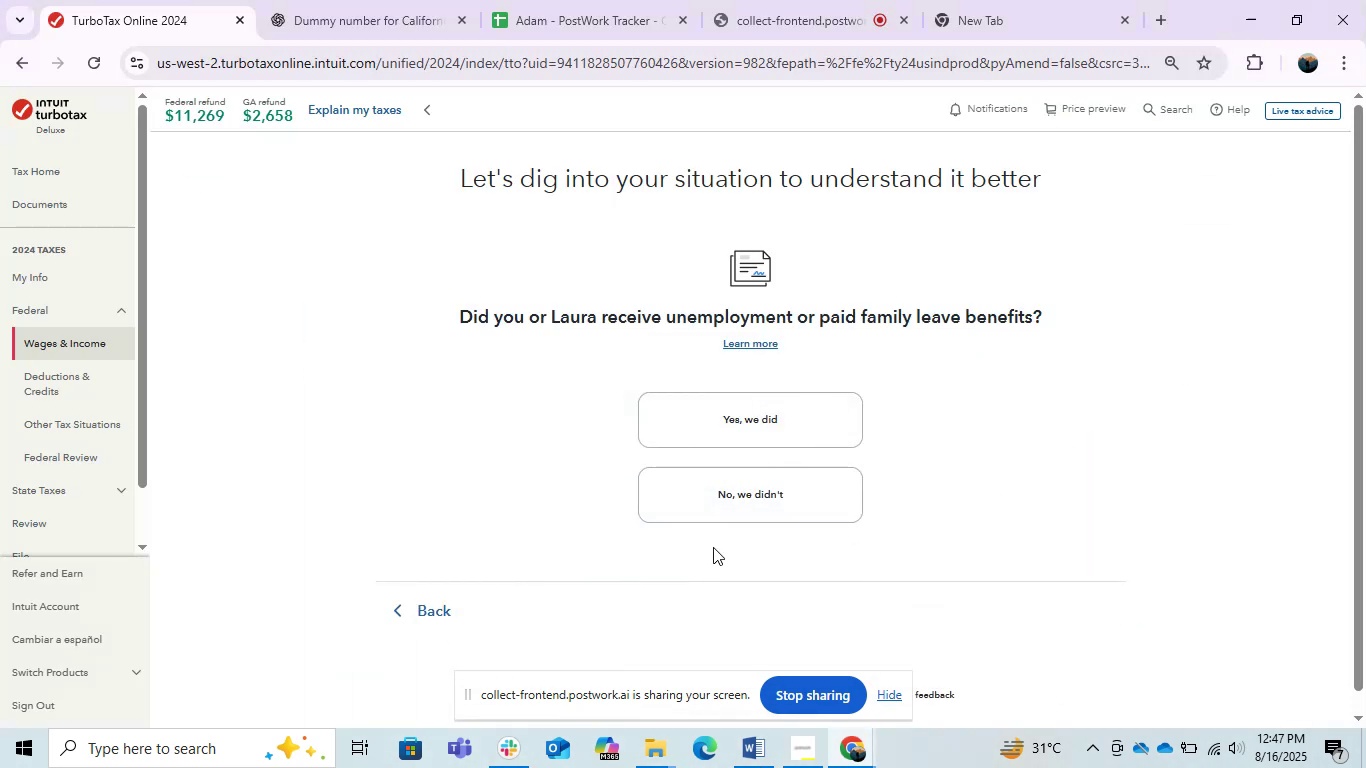 
left_click([751, 419])
 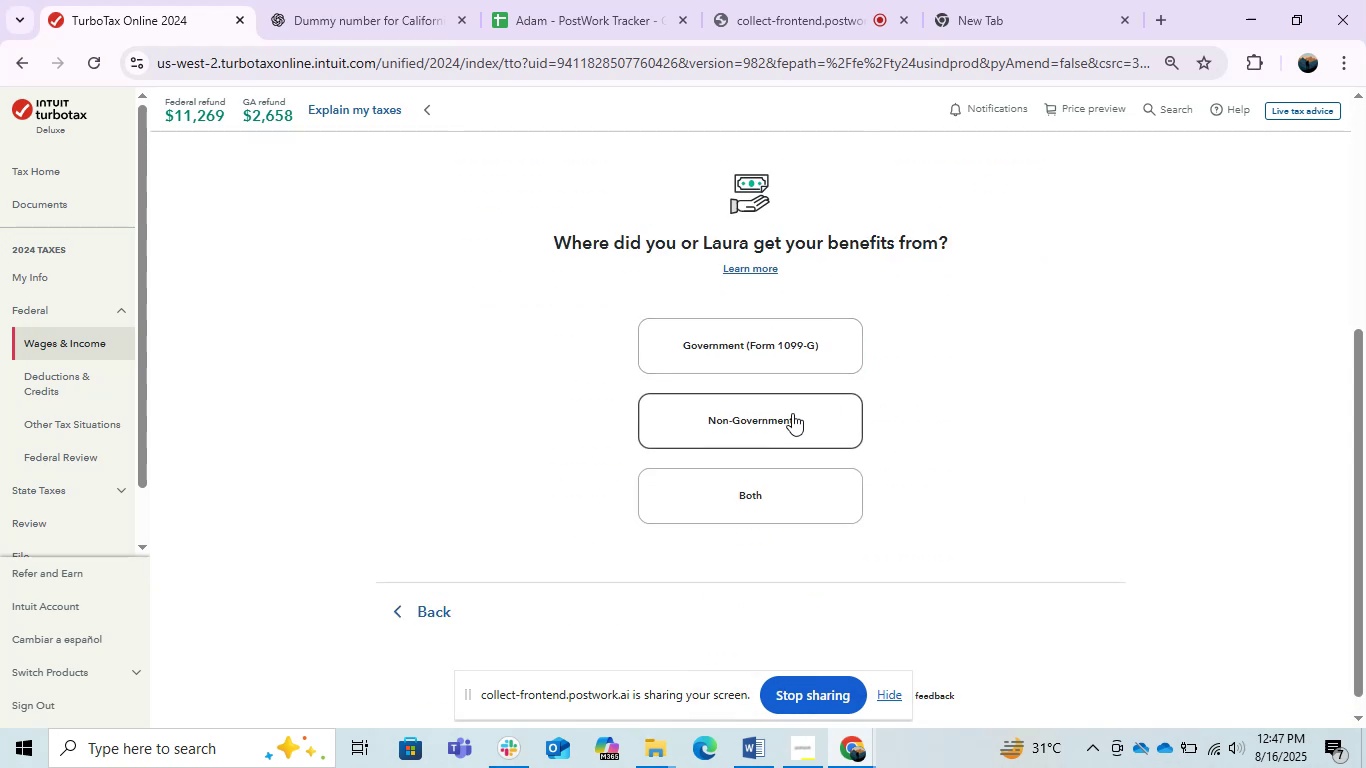 
wait(6.58)
 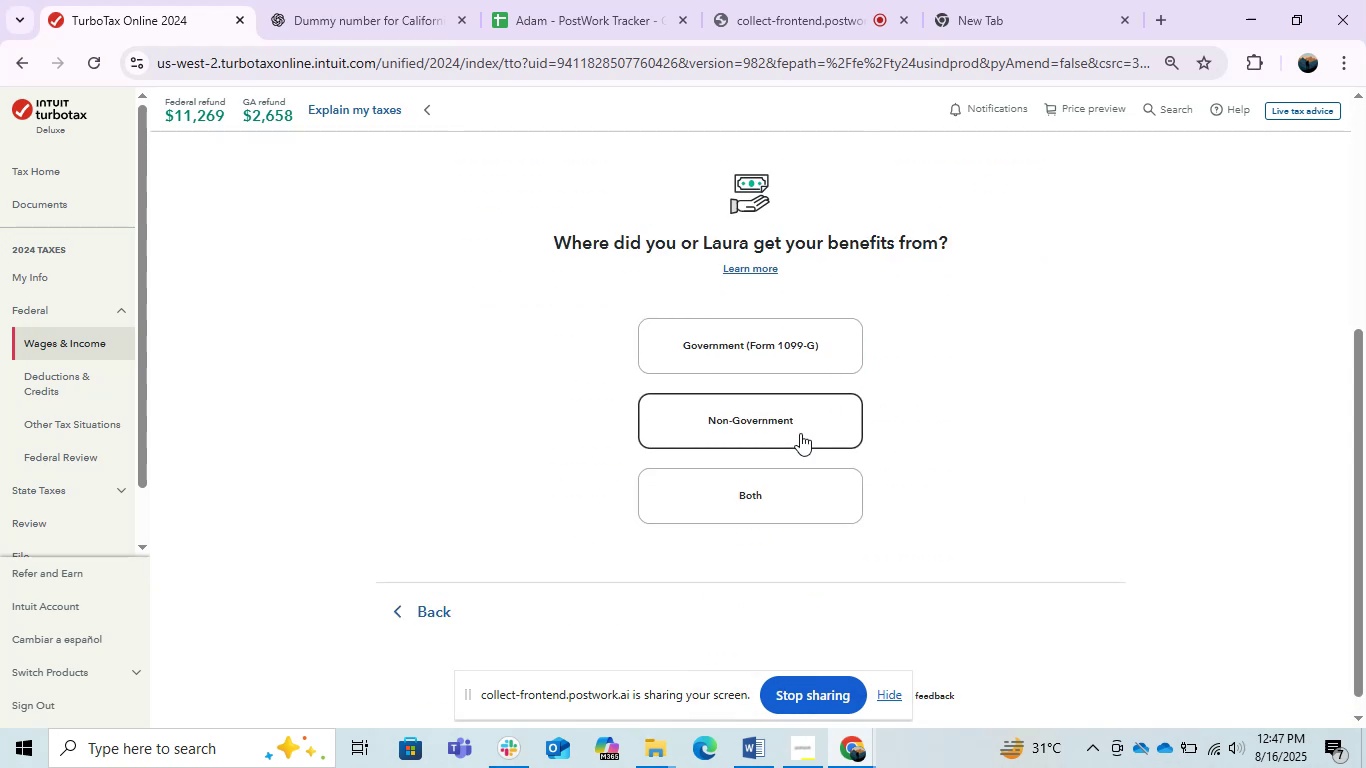 
key(PrintScreen)
 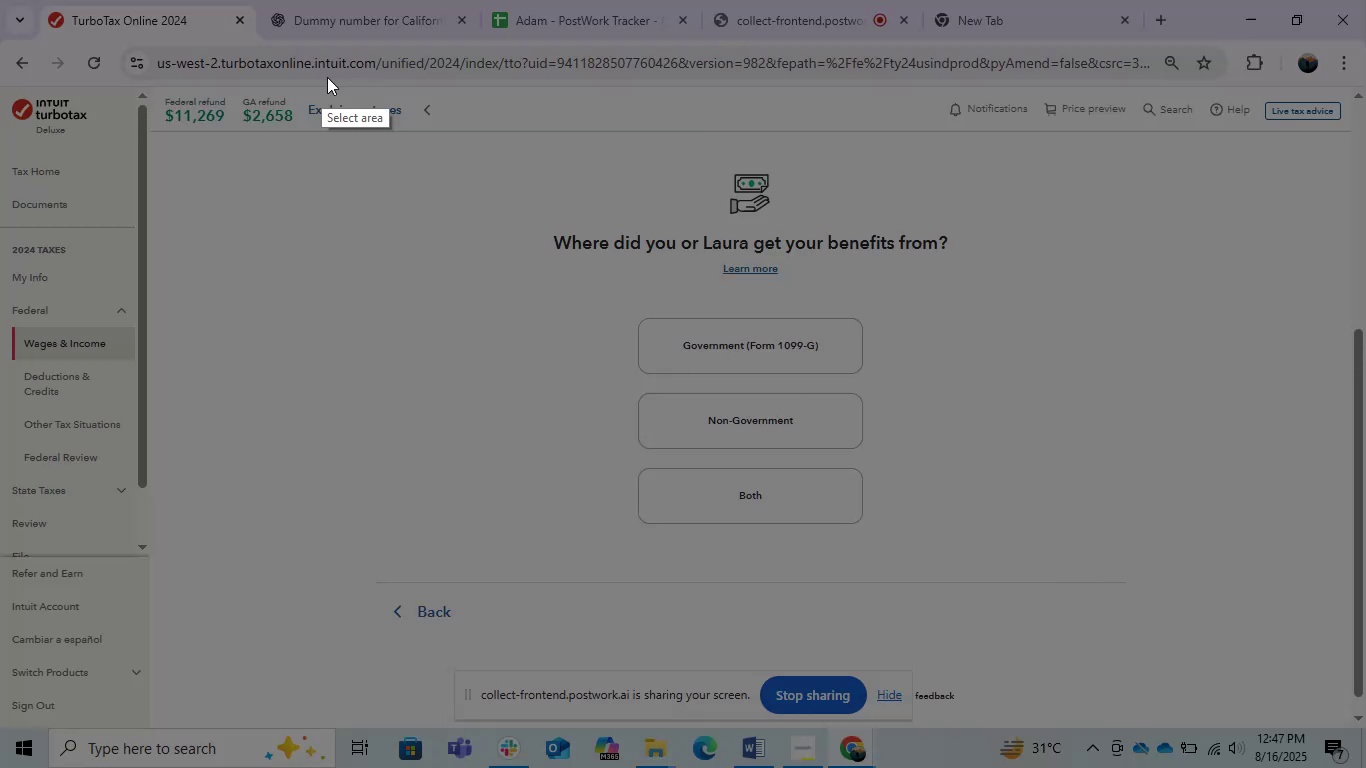 
left_click_drag(start_coordinate=[486, 121], to_coordinate=[1167, 574])
 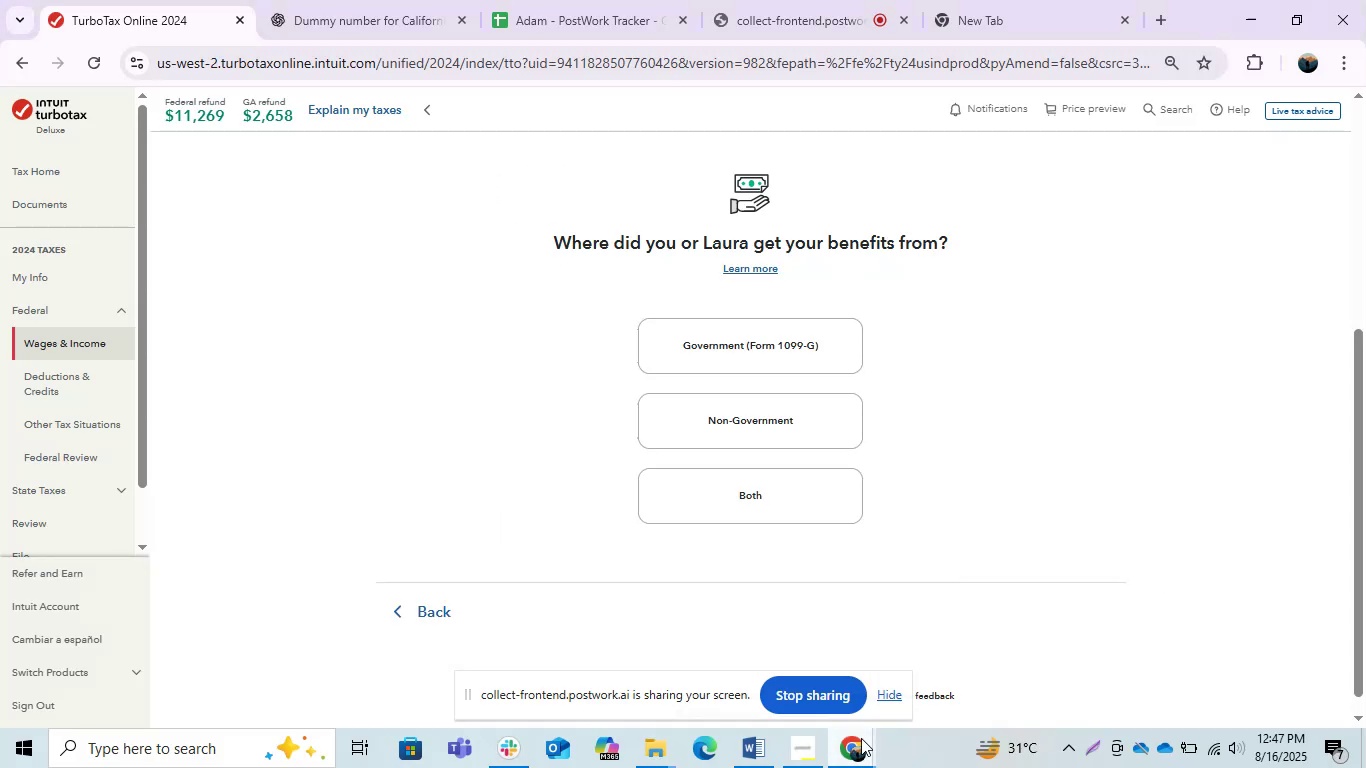 
hold_key(key=ControlLeft, duration=0.47)
 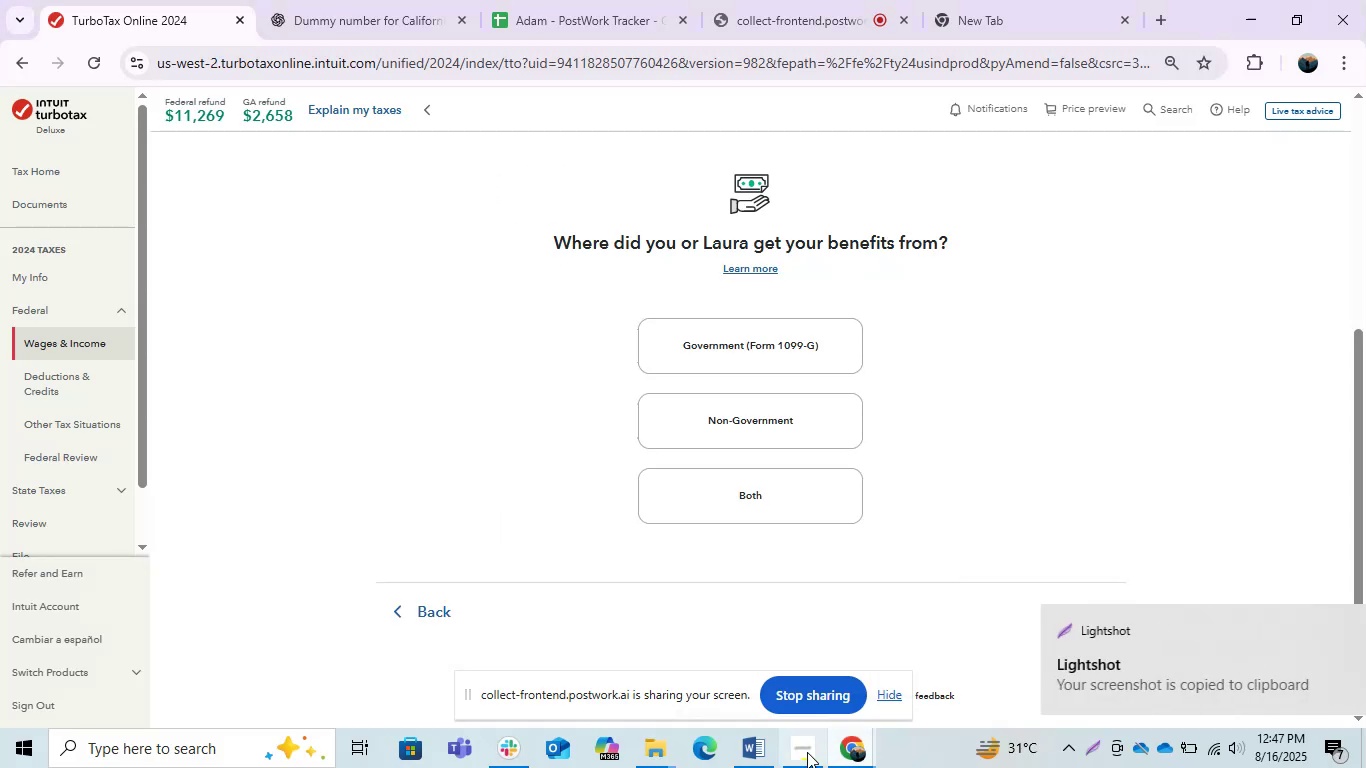 
hold_key(key=C, duration=0.34)
 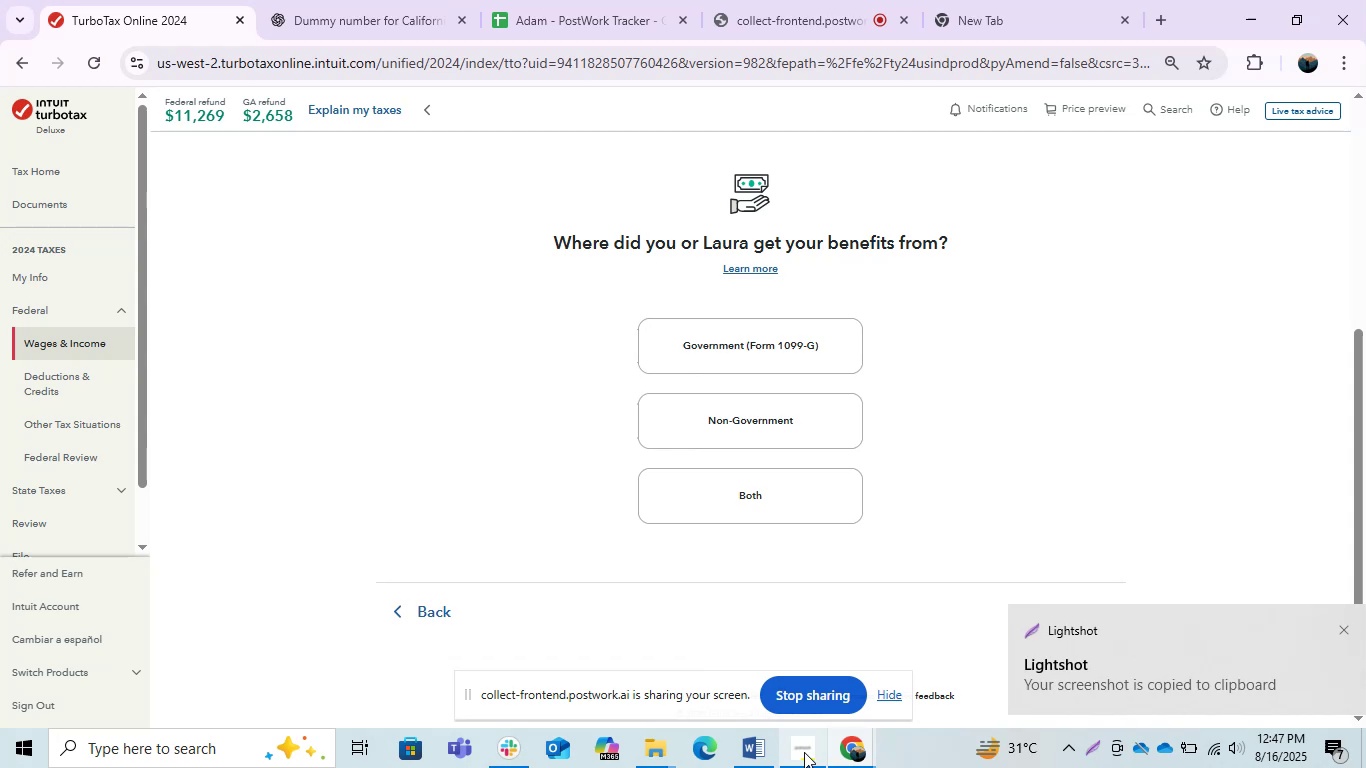 
left_click([797, 752])
 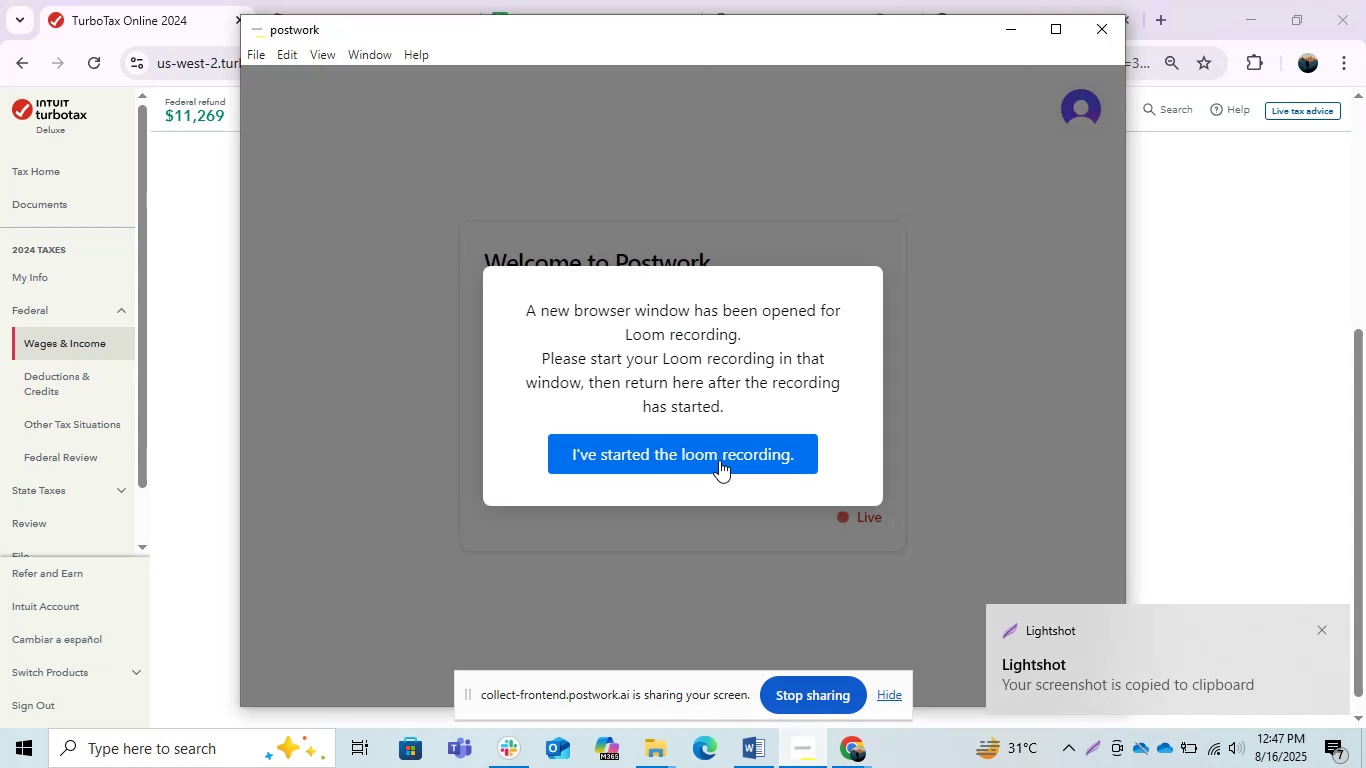 
left_click([717, 460])
 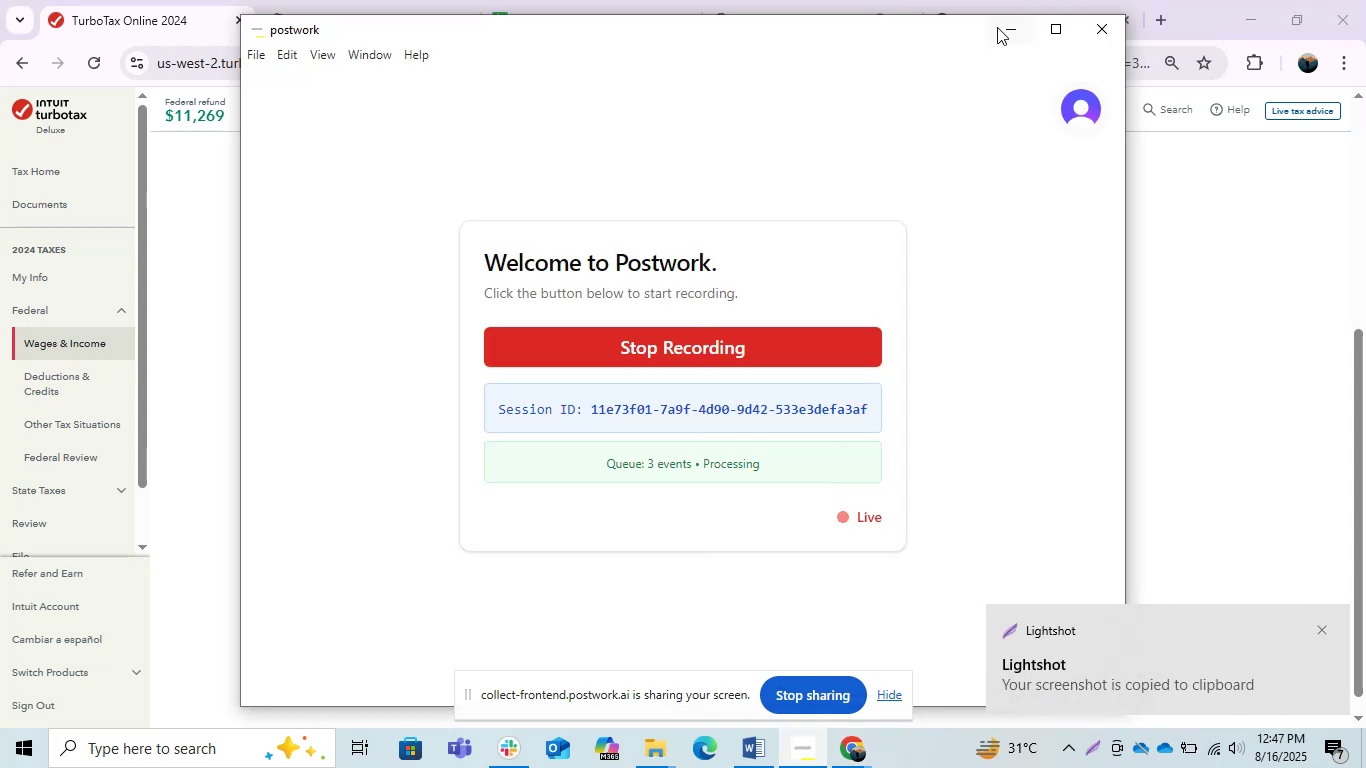 
left_click([1027, 28])
 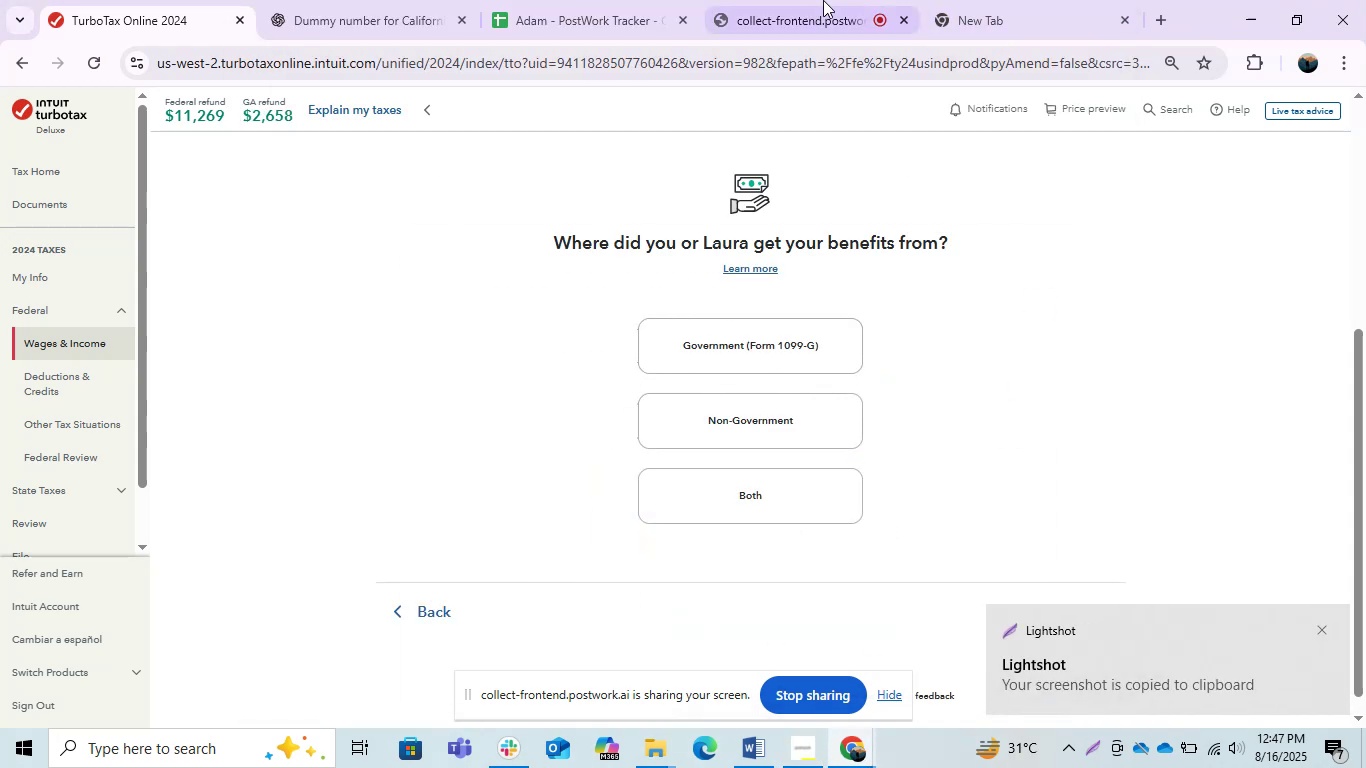 
left_click([852, 0])
 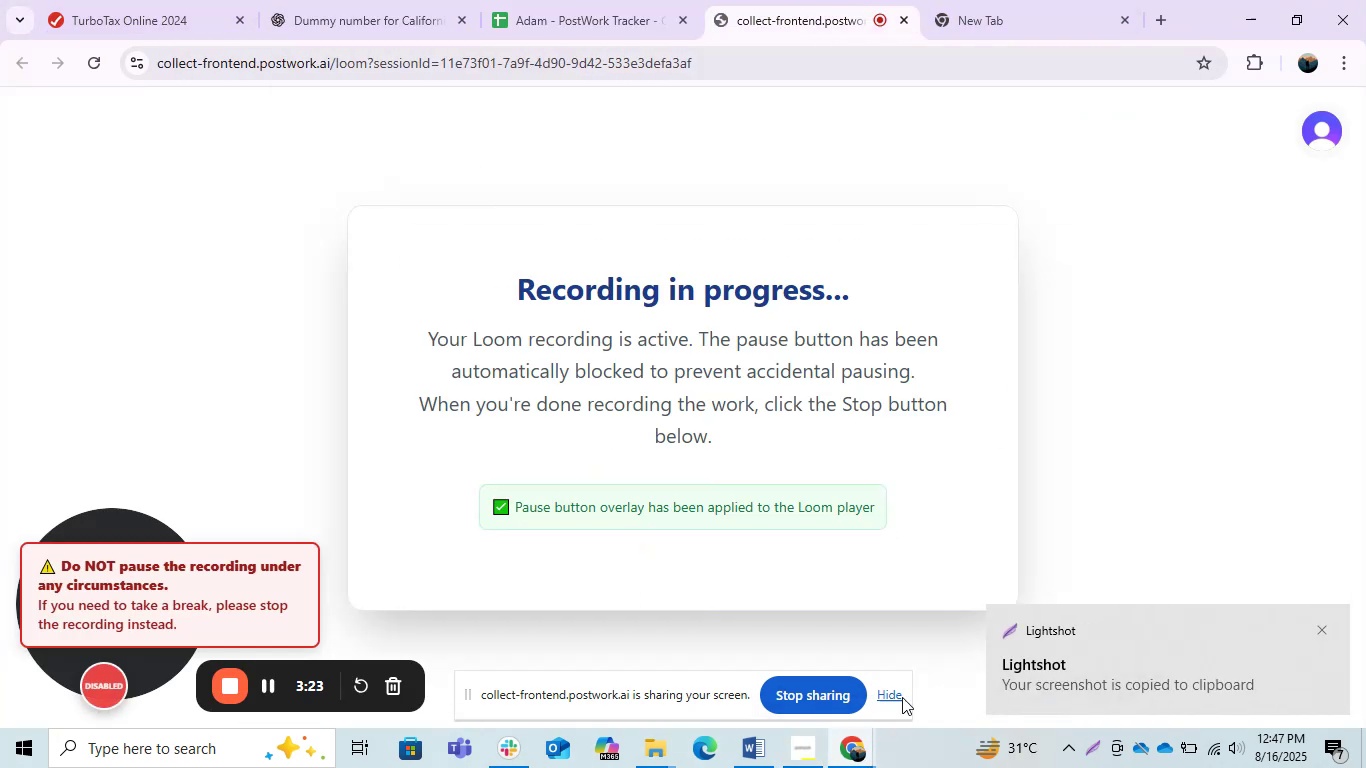 
left_click([901, 697])
 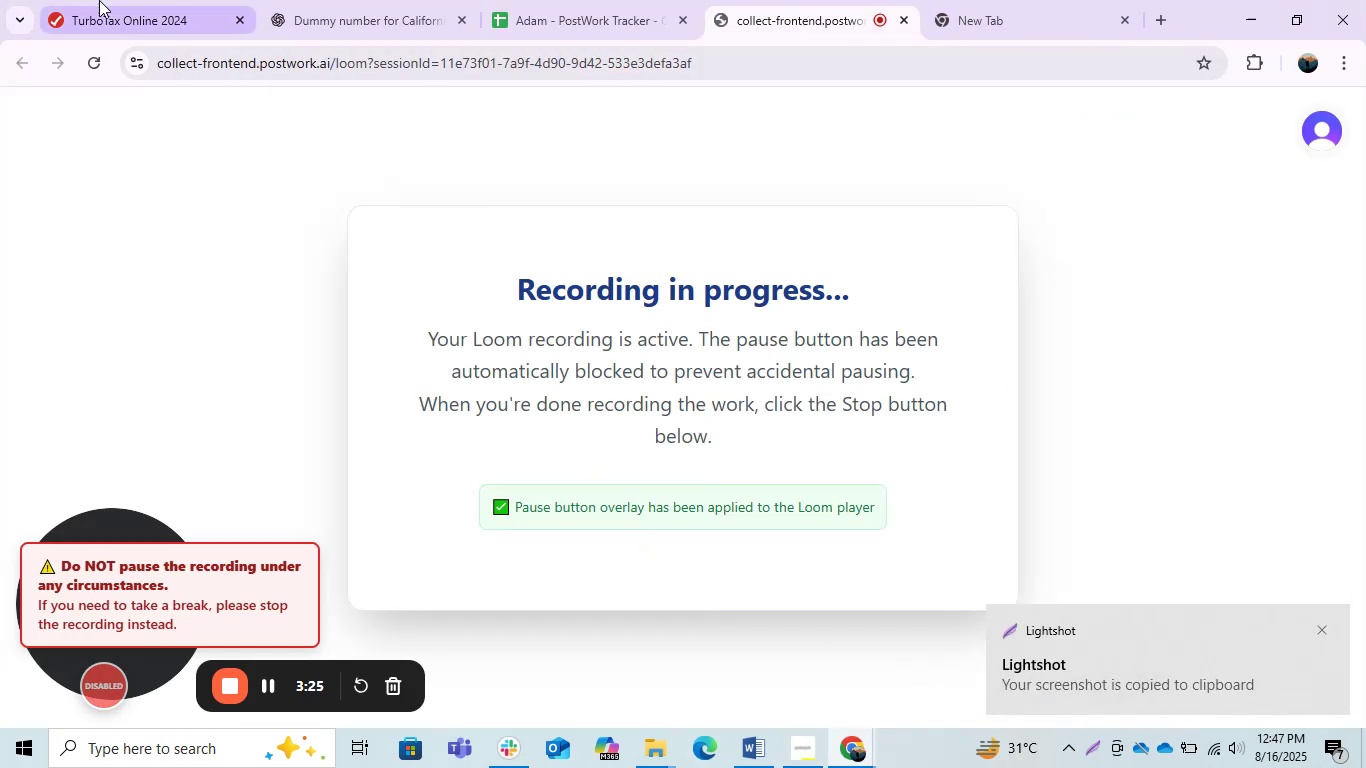 
left_click([98, 0])
 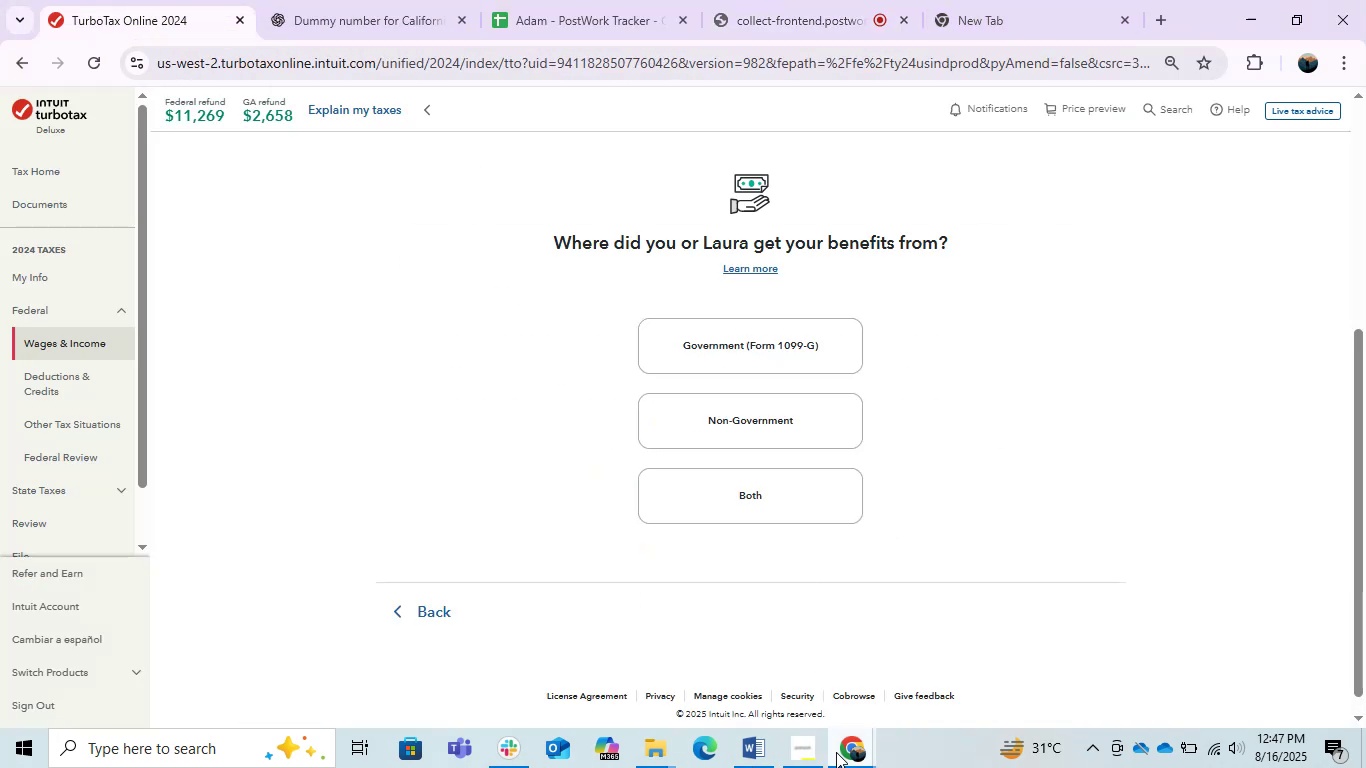 
left_click([865, 688])
 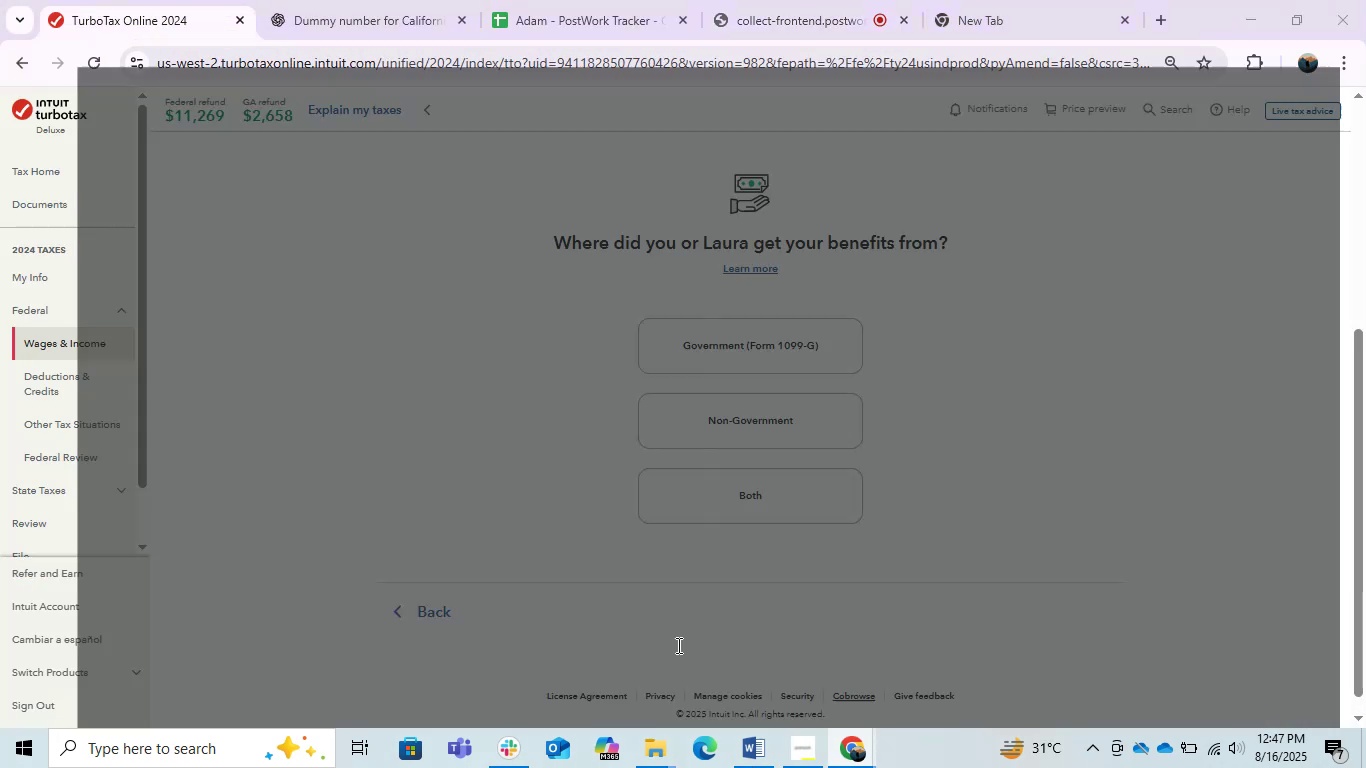 
key(Control+V)
 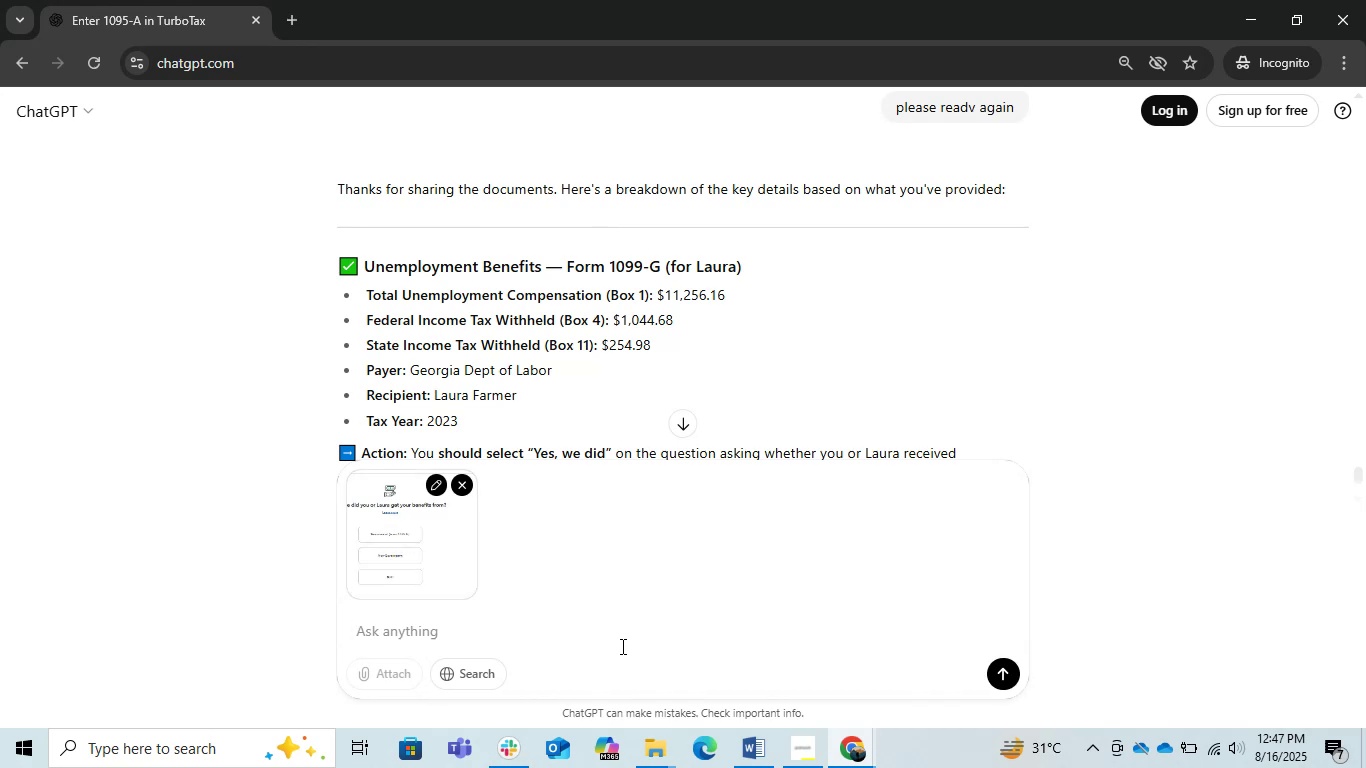 
wait(6.31)
 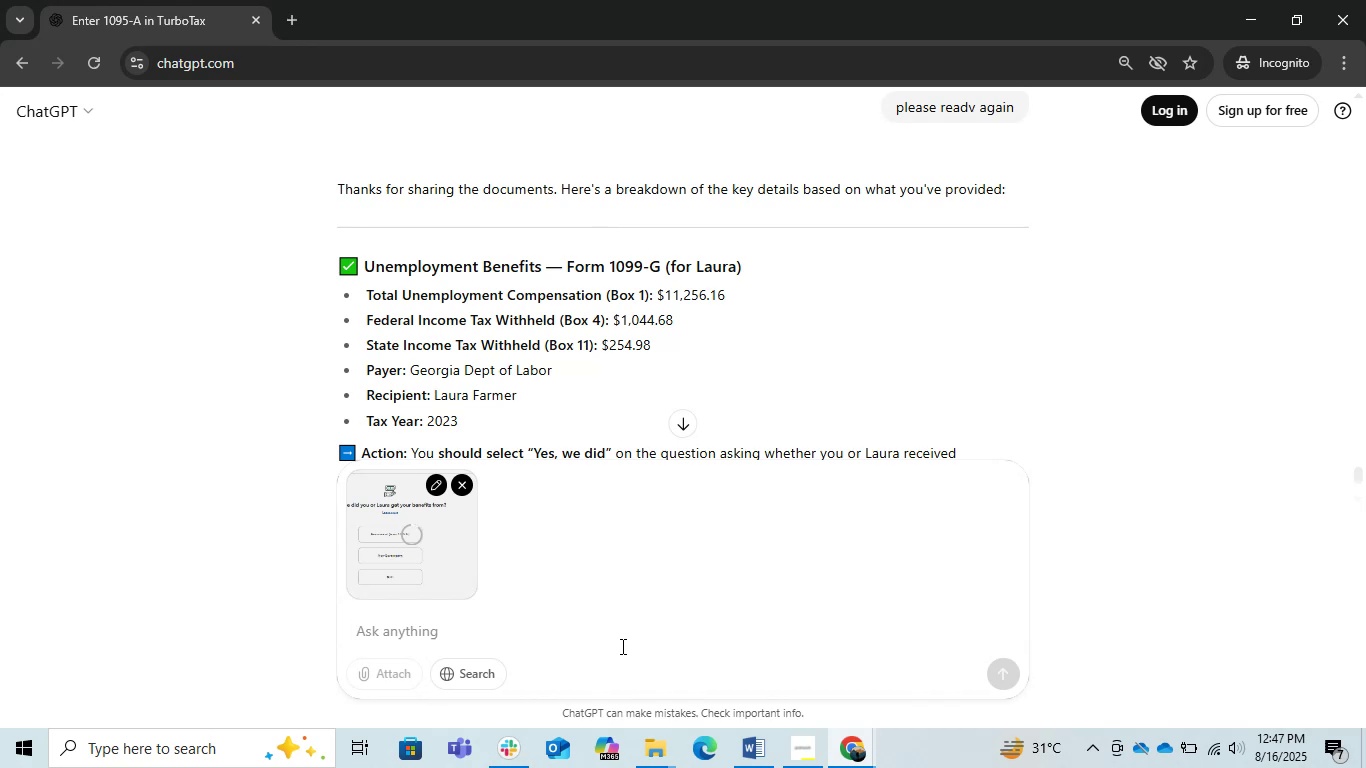 
key(Enter)
 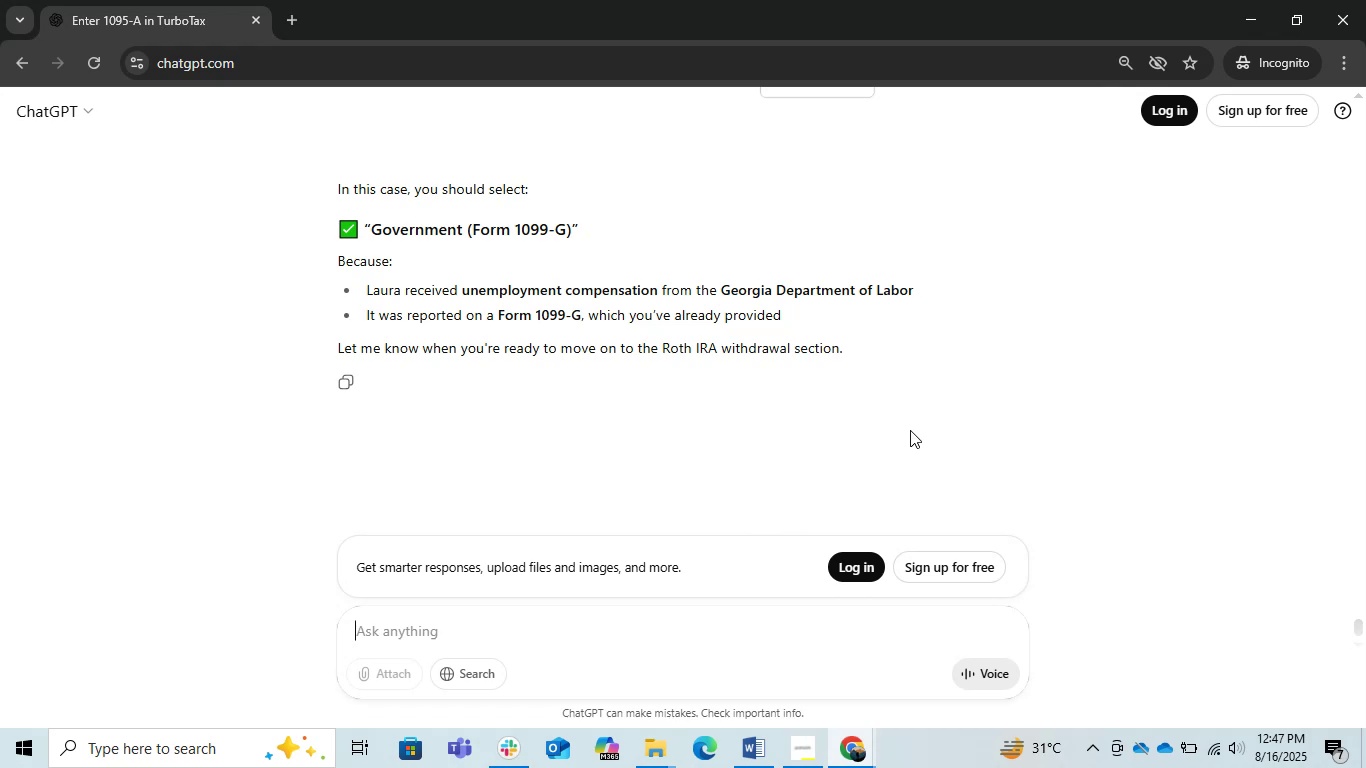 
wait(26.37)
 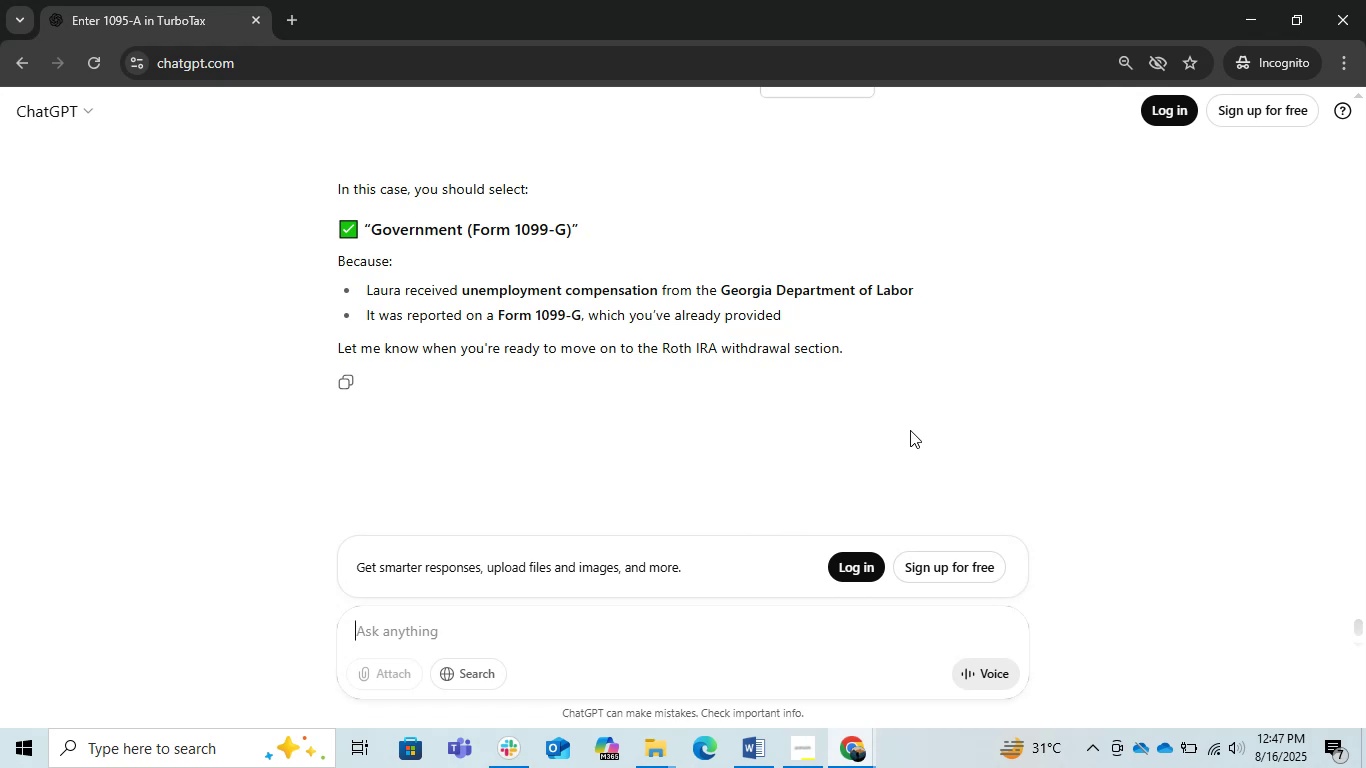 
left_click([1253, 12])
 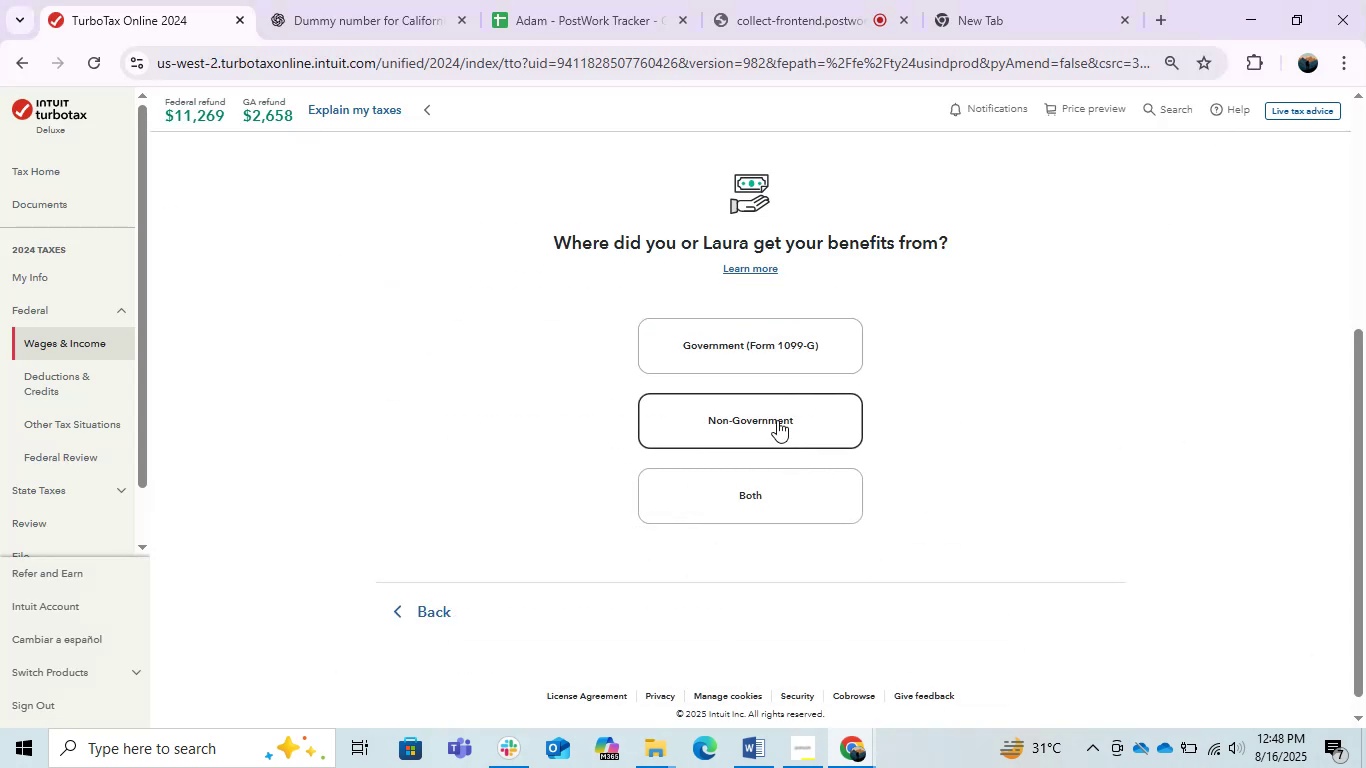 
left_click([752, 346])
 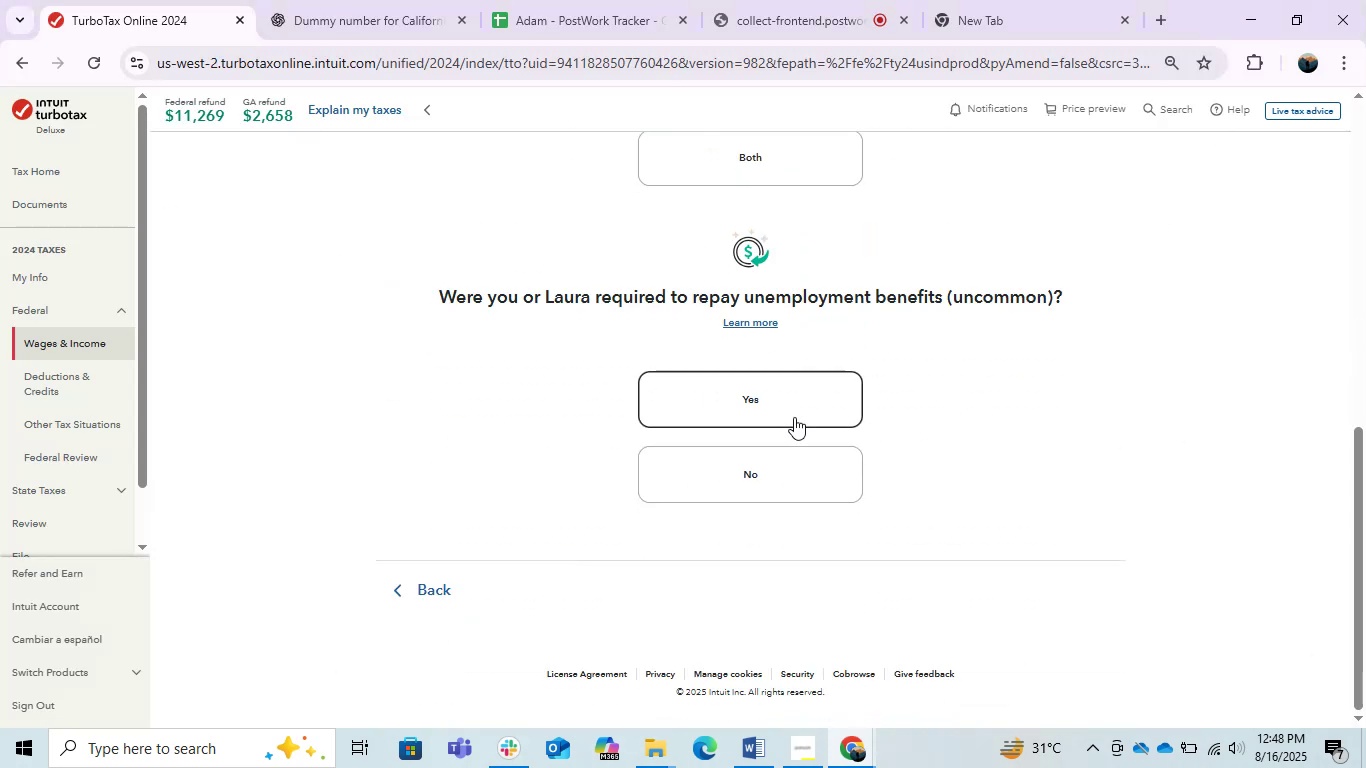 
wait(8.71)
 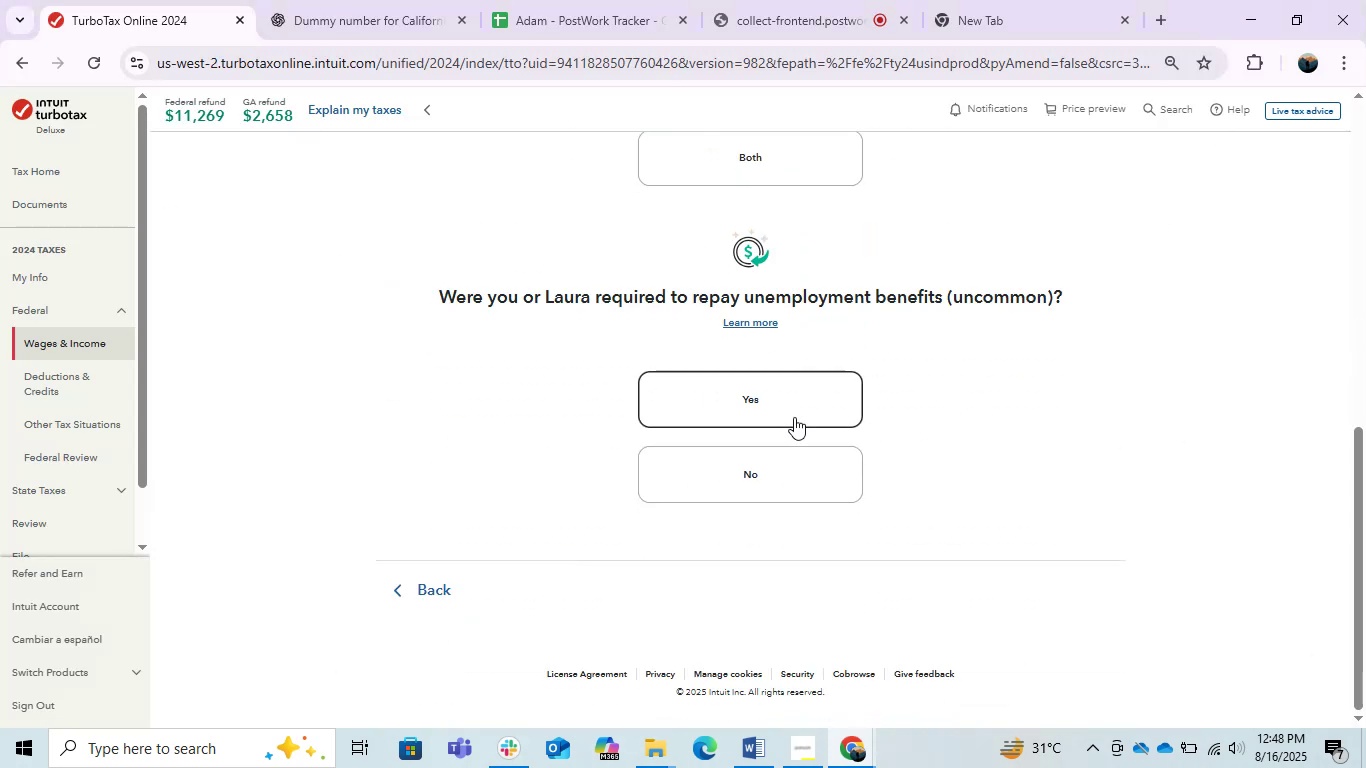 
left_click([1073, 446])
 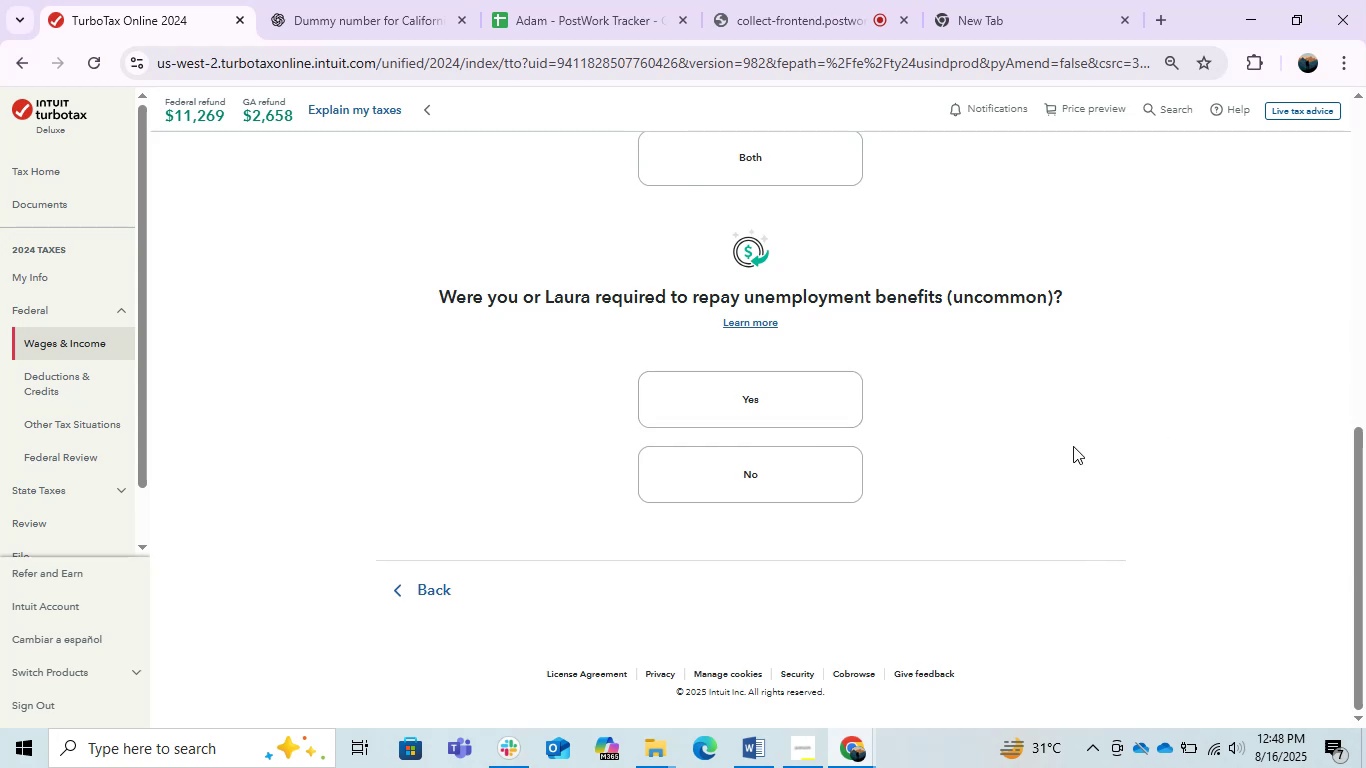 
key(PrintScreen)
 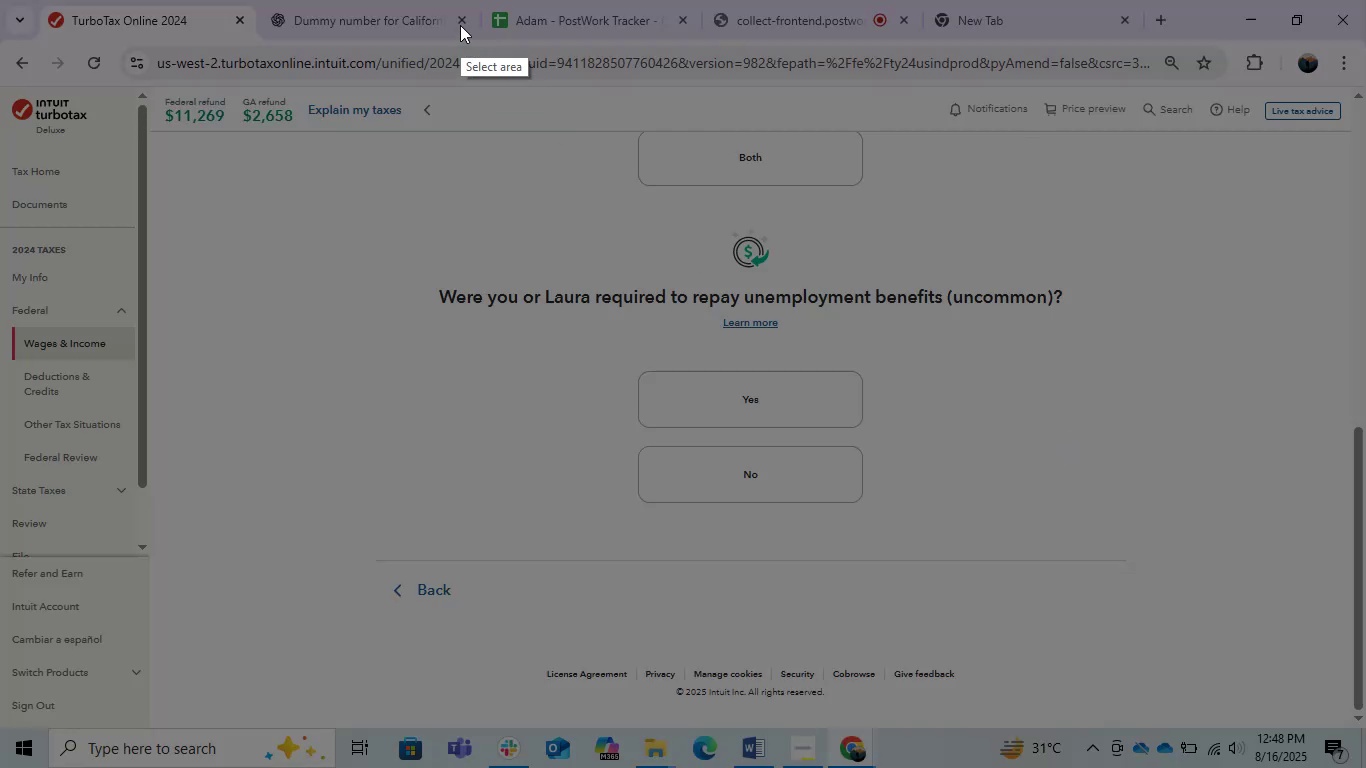 
left_click_drag(start_coordinate=[365, 203], to_coordinate=[1109, 525])
 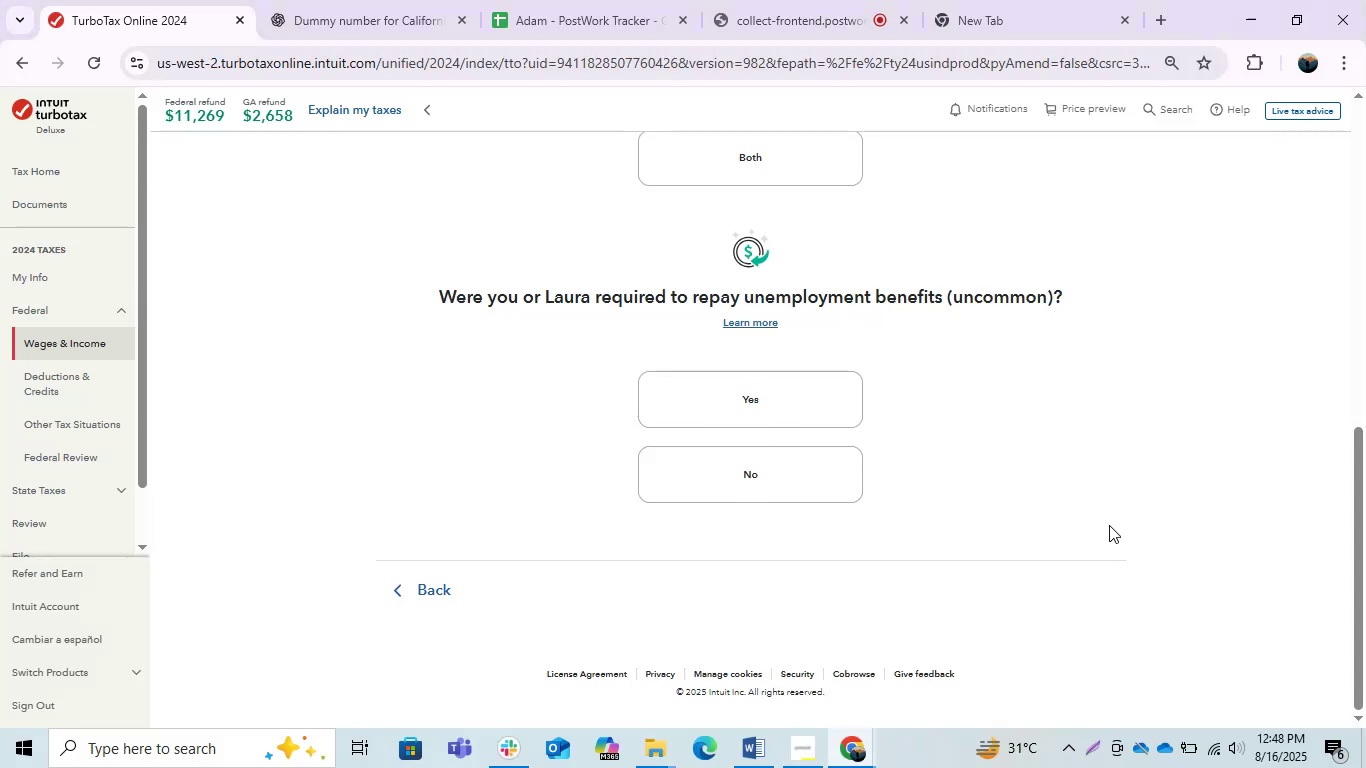 
key(Control+C)
 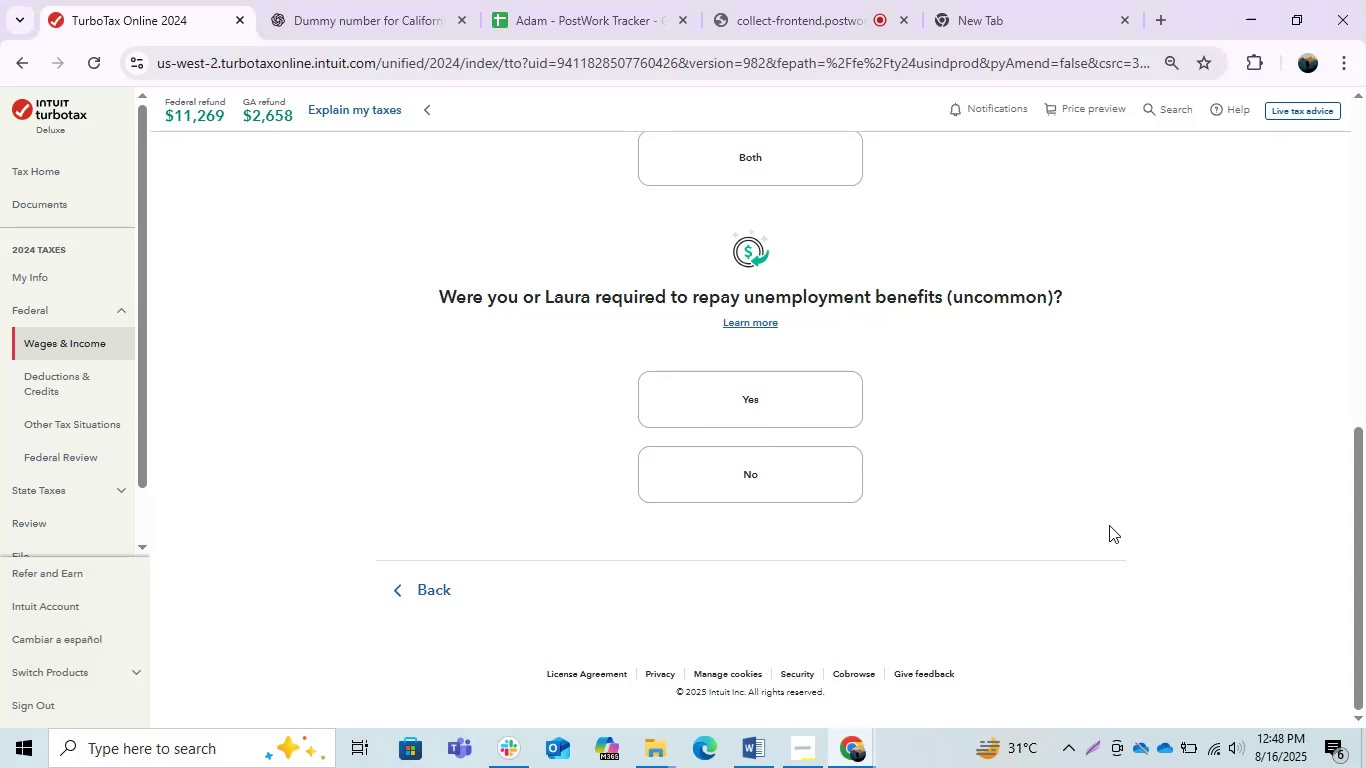 
key(Alt+AltLeft)
 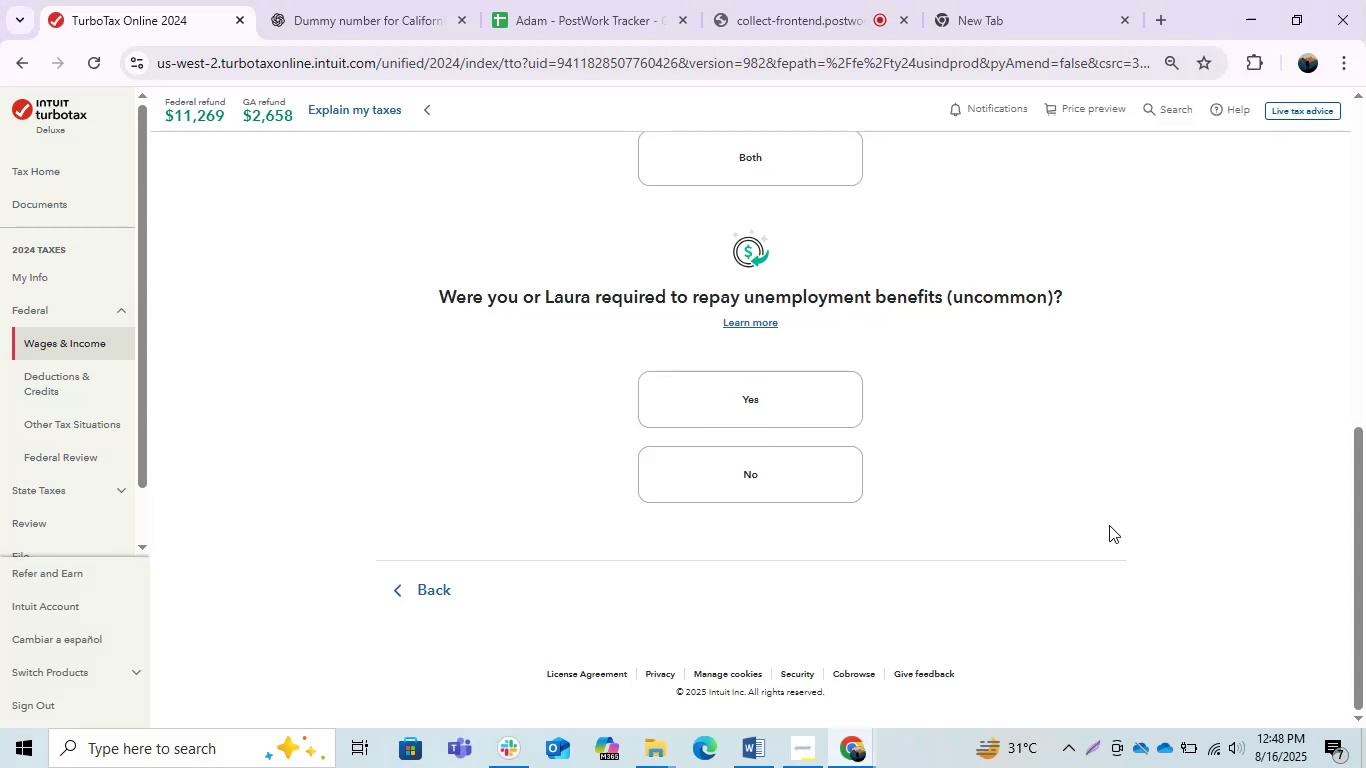 
key(Alt+Tab)
 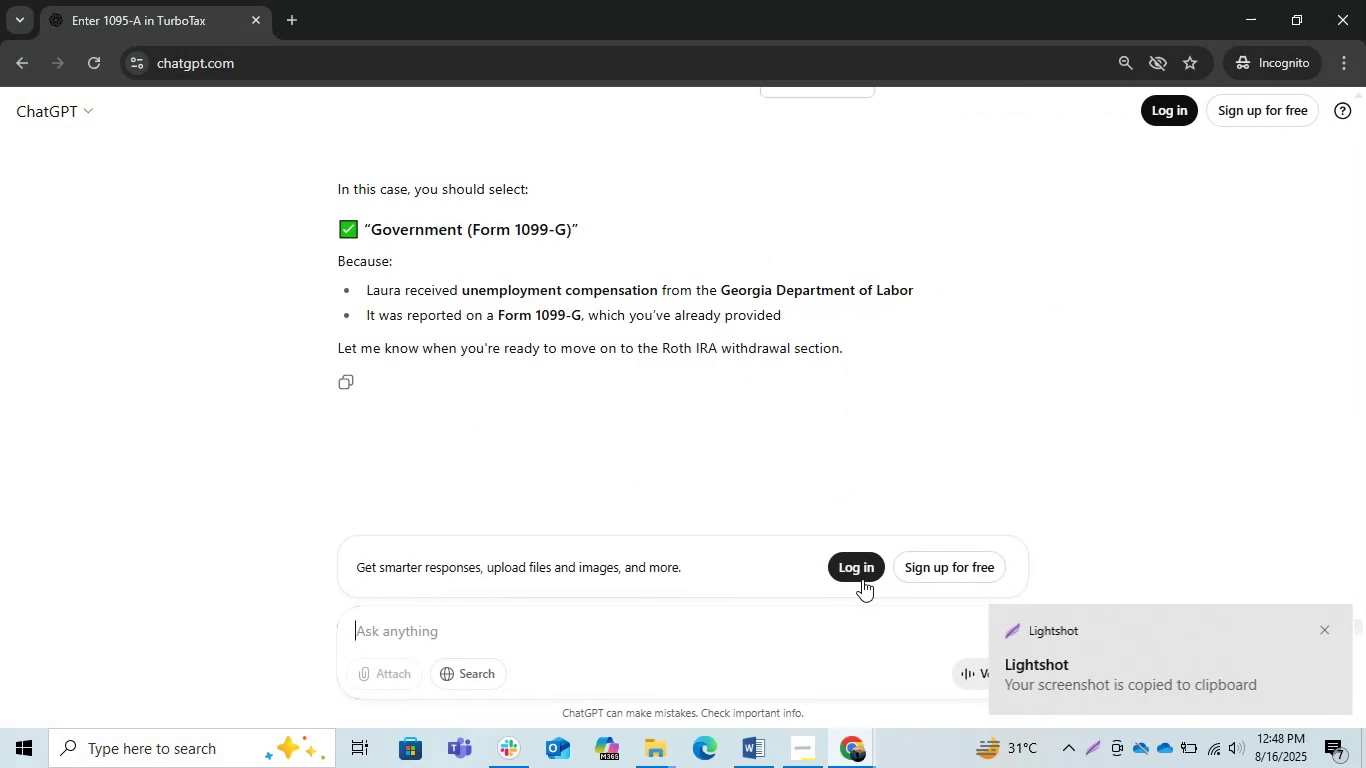 
key(Control+ControlLeft)
 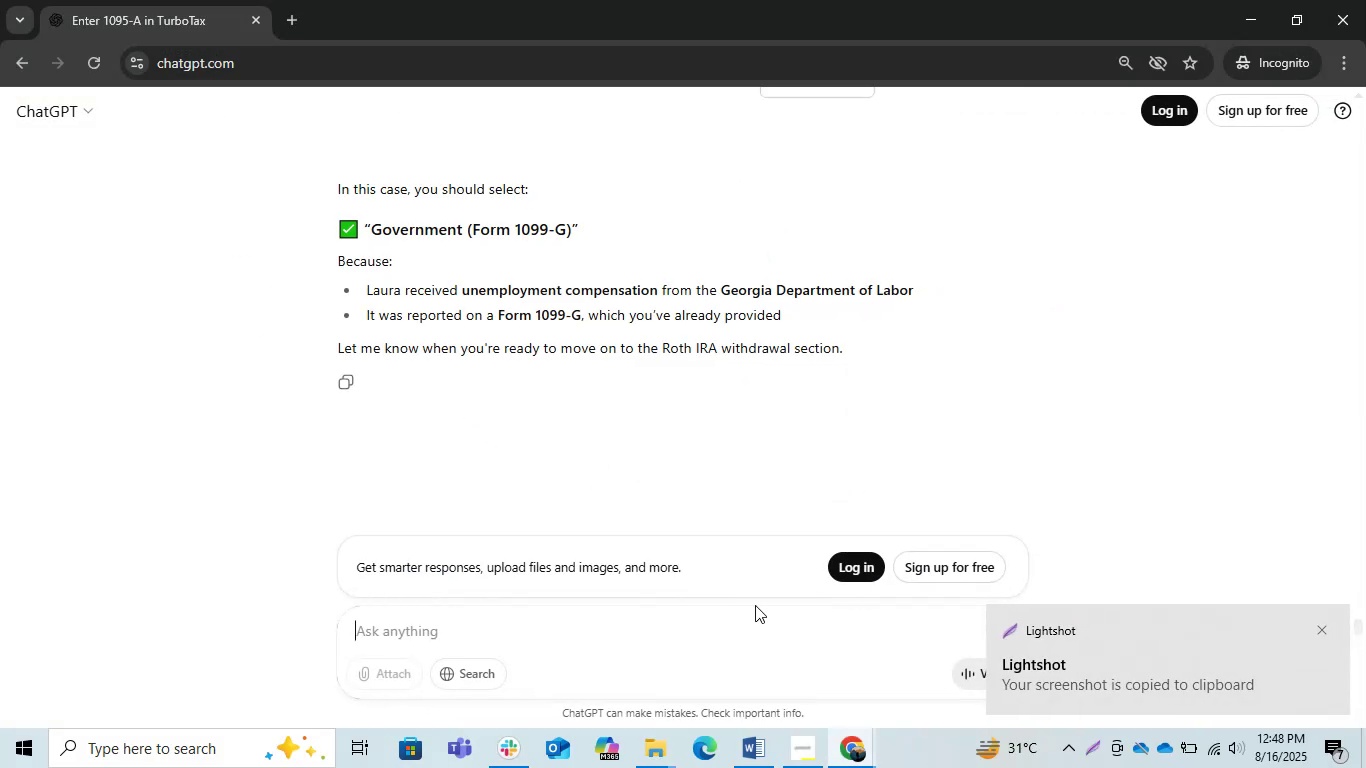 
key(Control+V)
 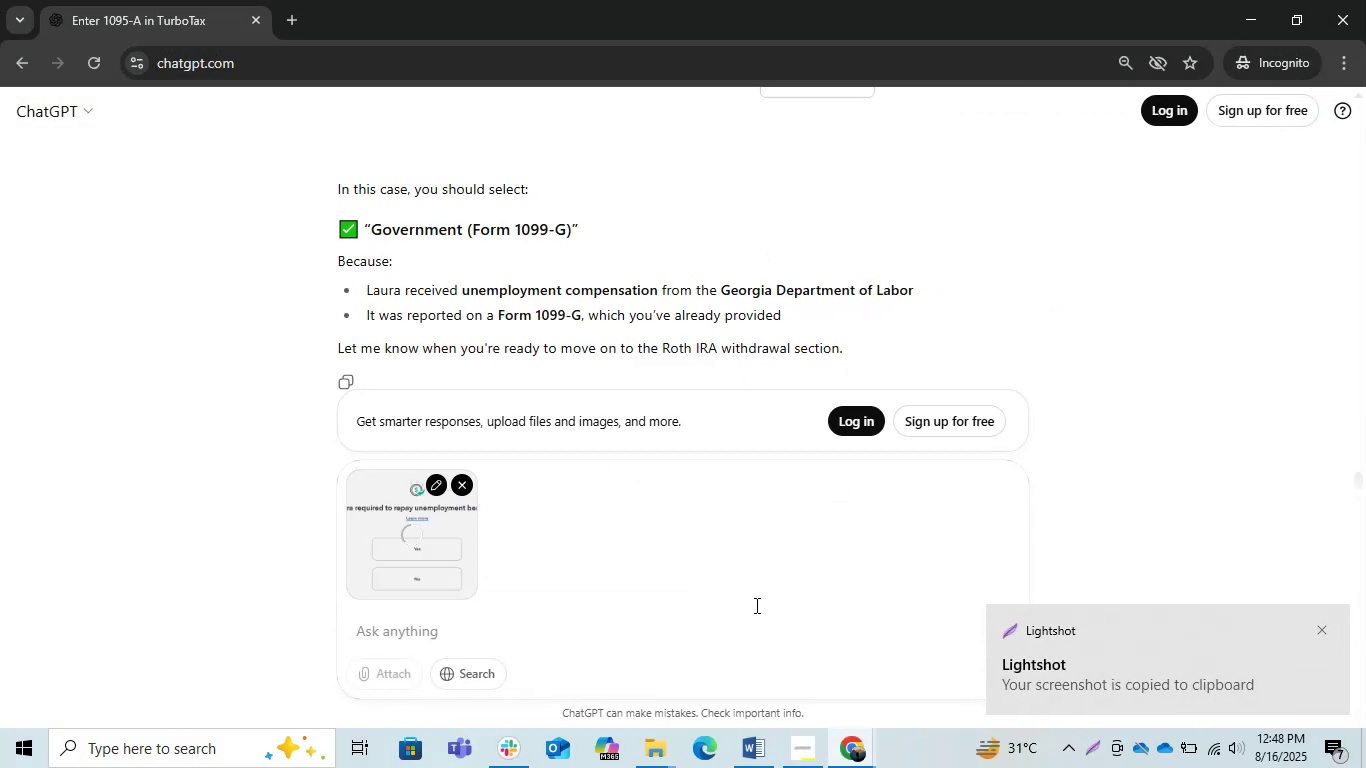 
key(Enter)
 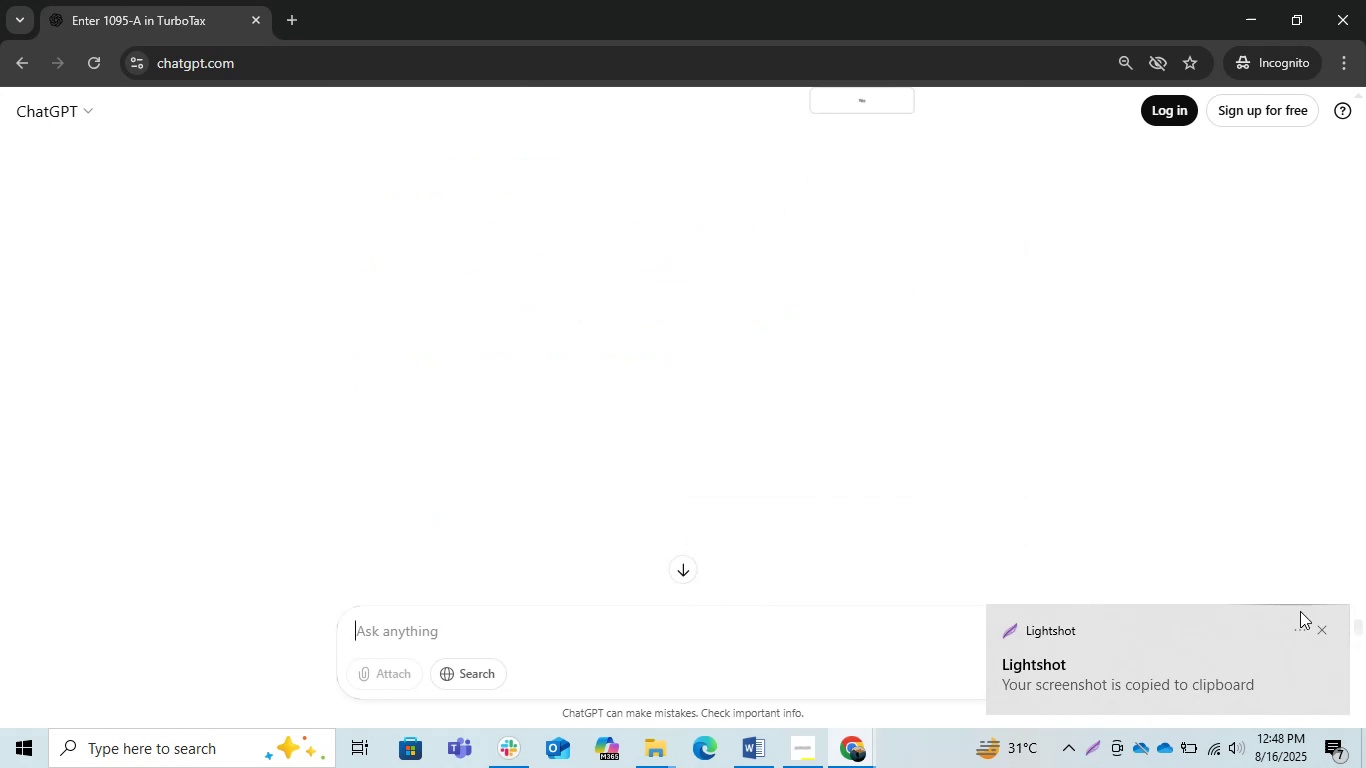 
left_click([1321, 626])
 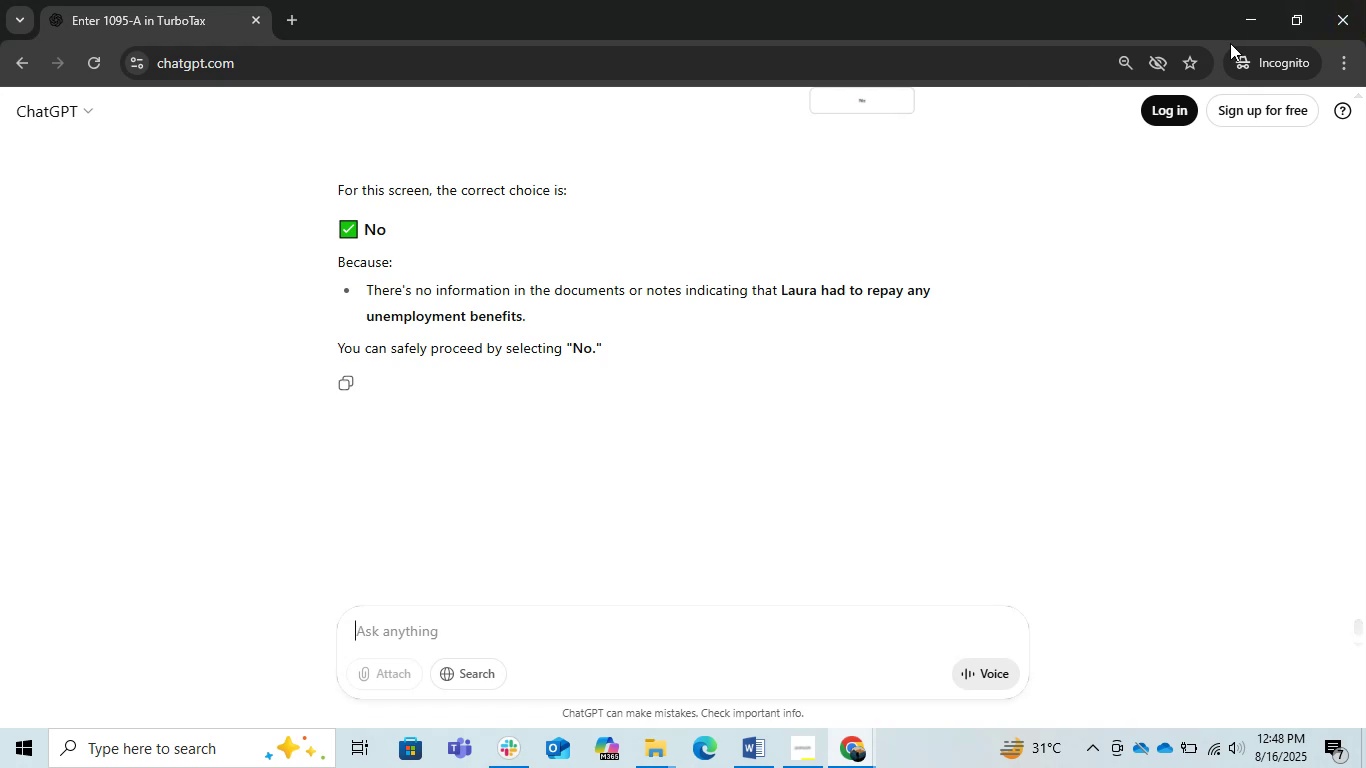 
wait(13.34)
 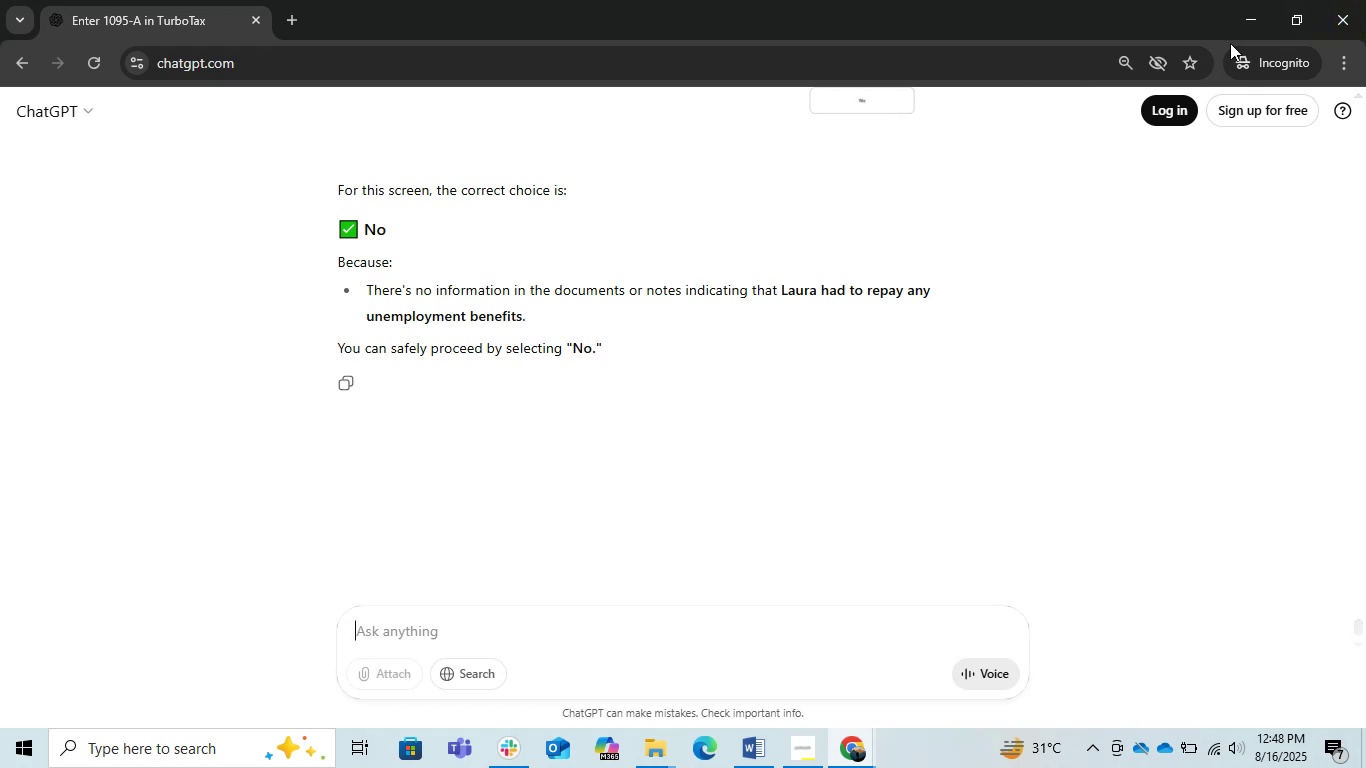 
left_click([1243, 28])
 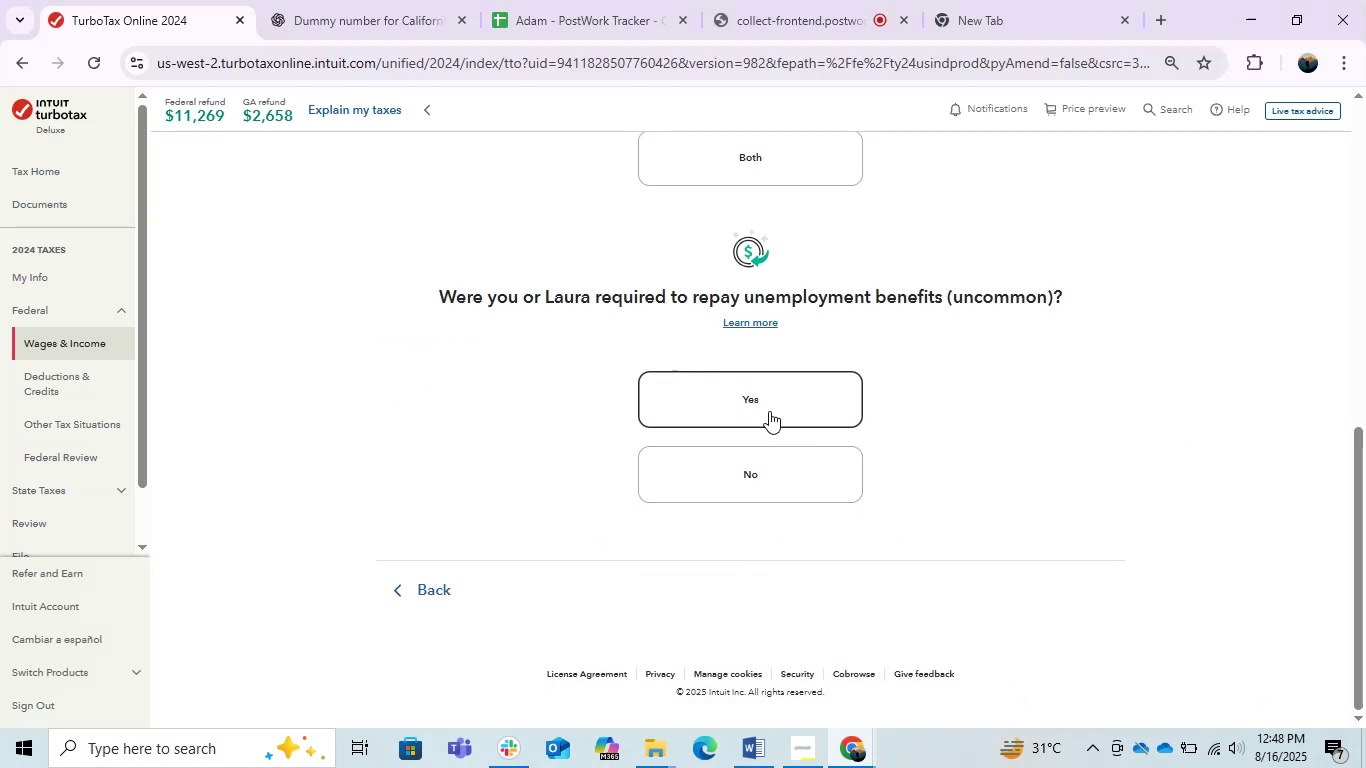 
left_click([783, 469])
 